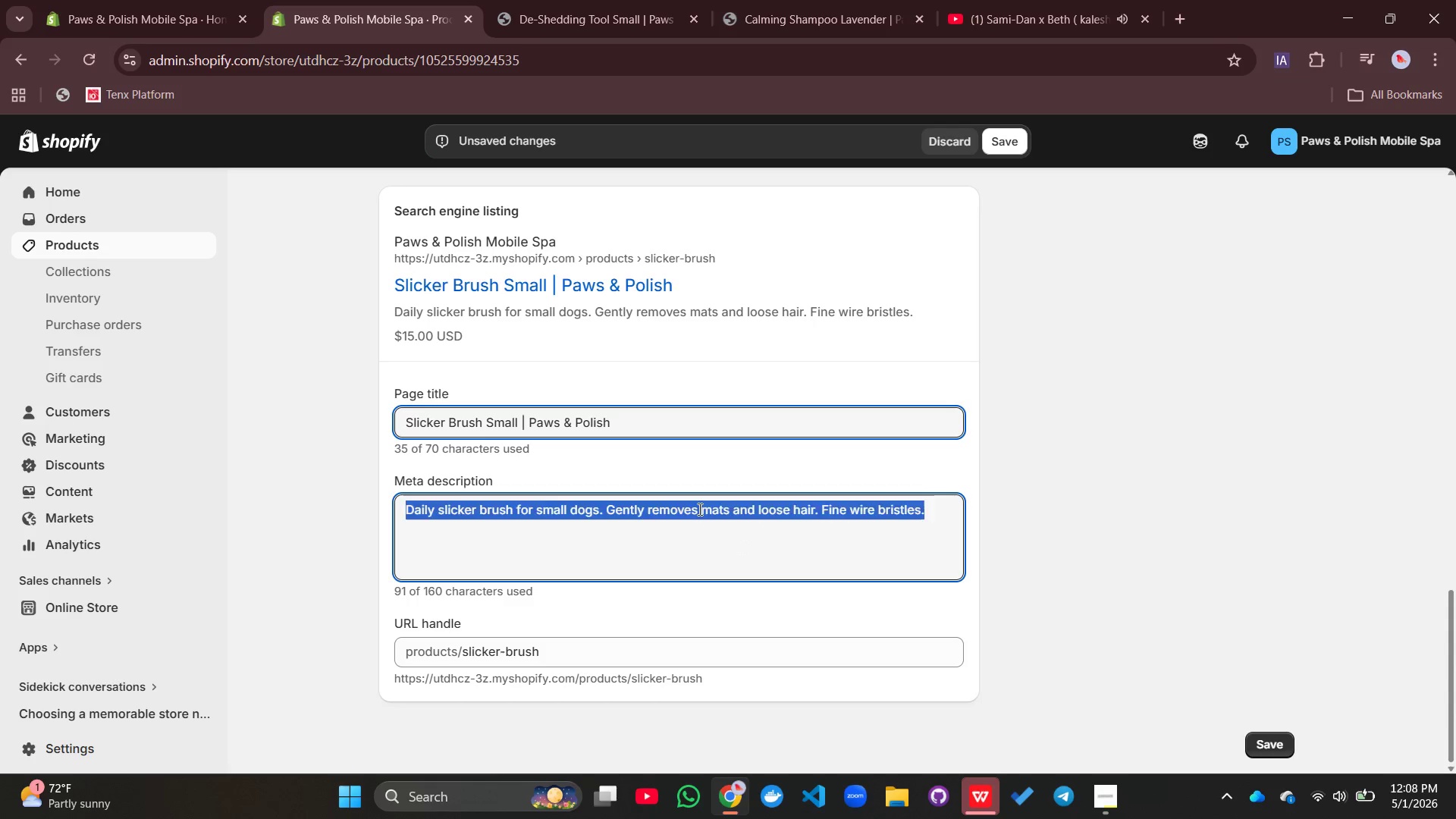 
triple_click([698, 509])
 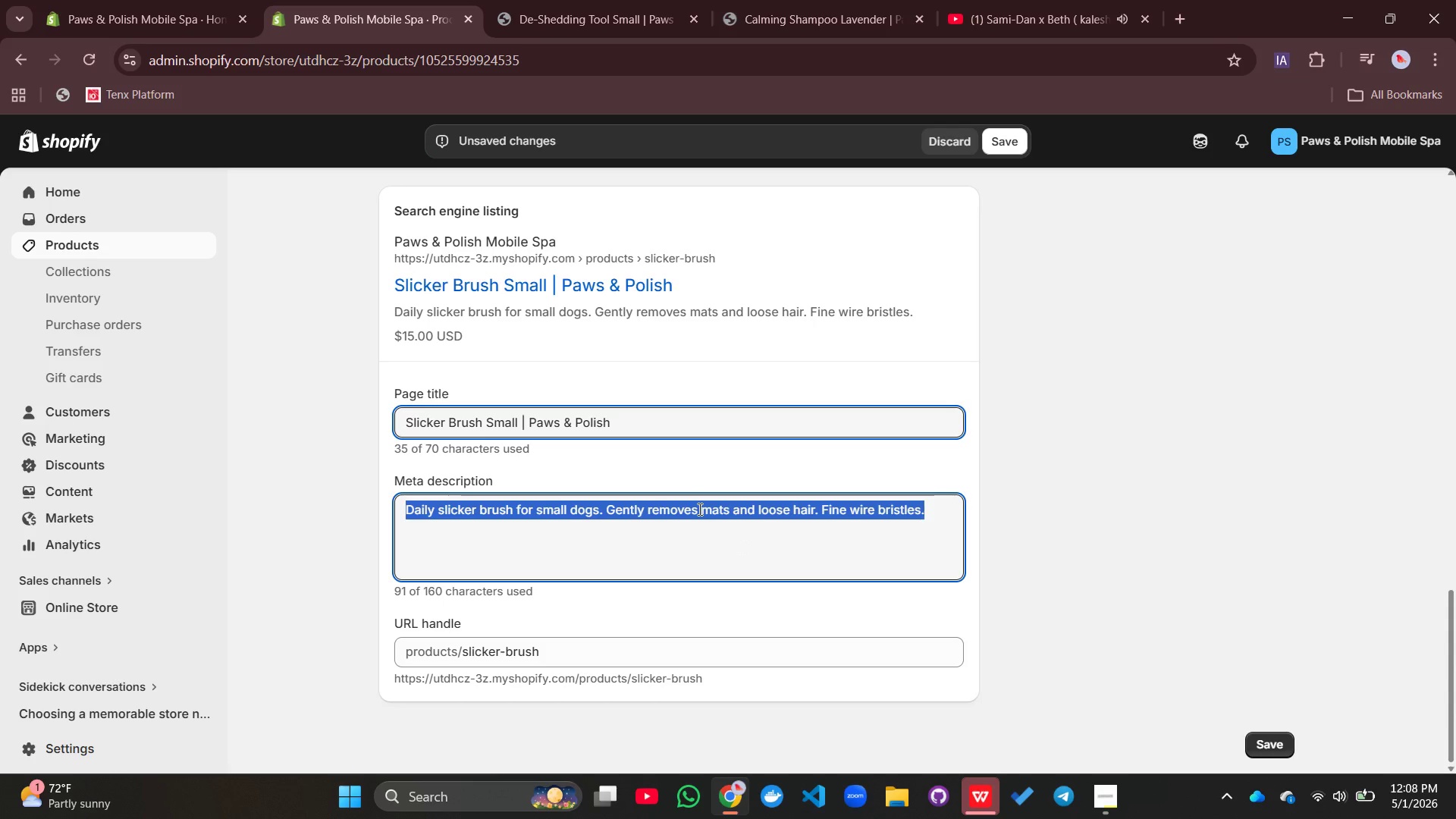 
type(Daily slicker brush for digs)
key(Backspace)
key(Backspace)
key(Backspace)
type(o[Mute]gs)
 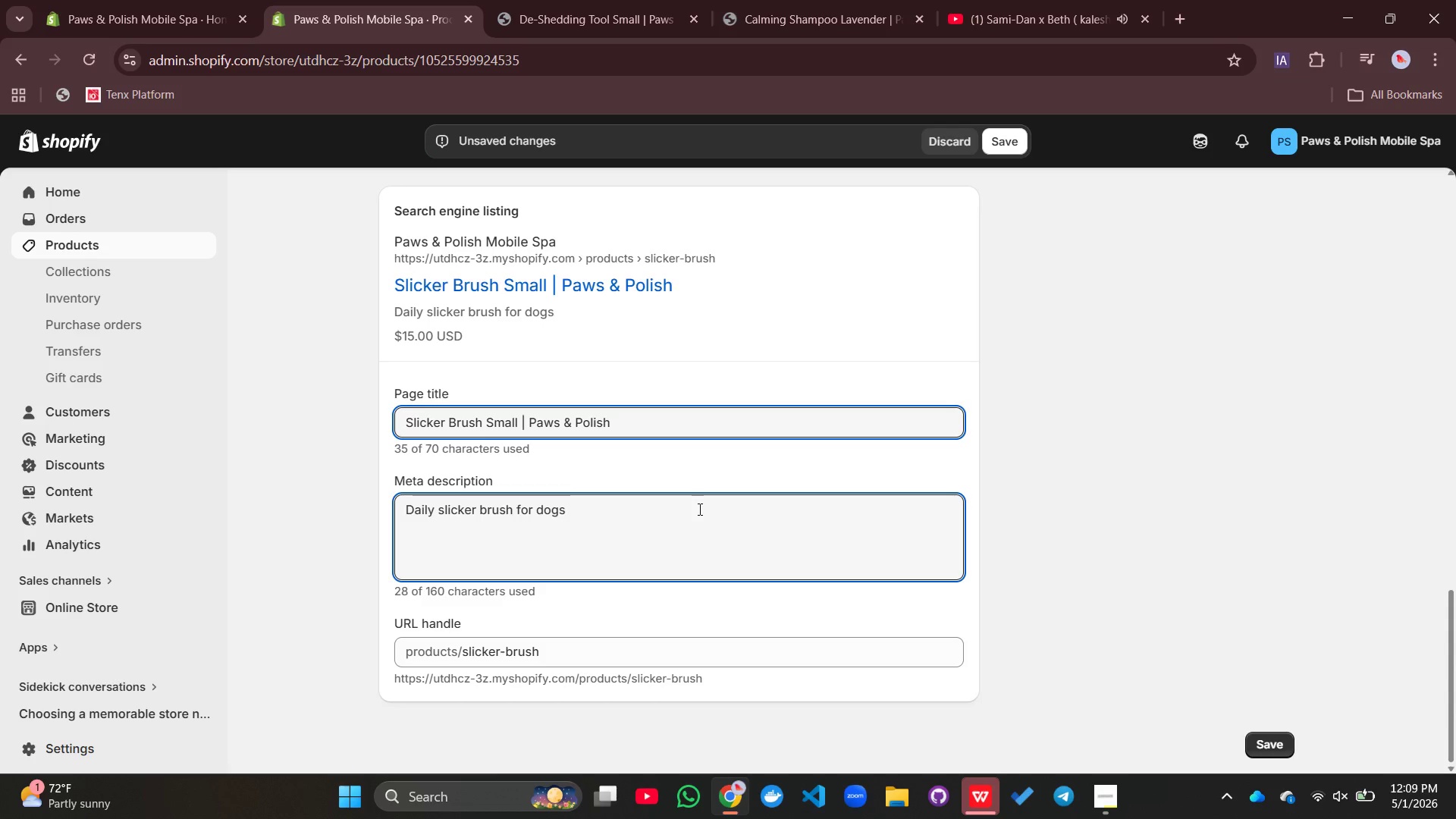 
wait(6.75)
 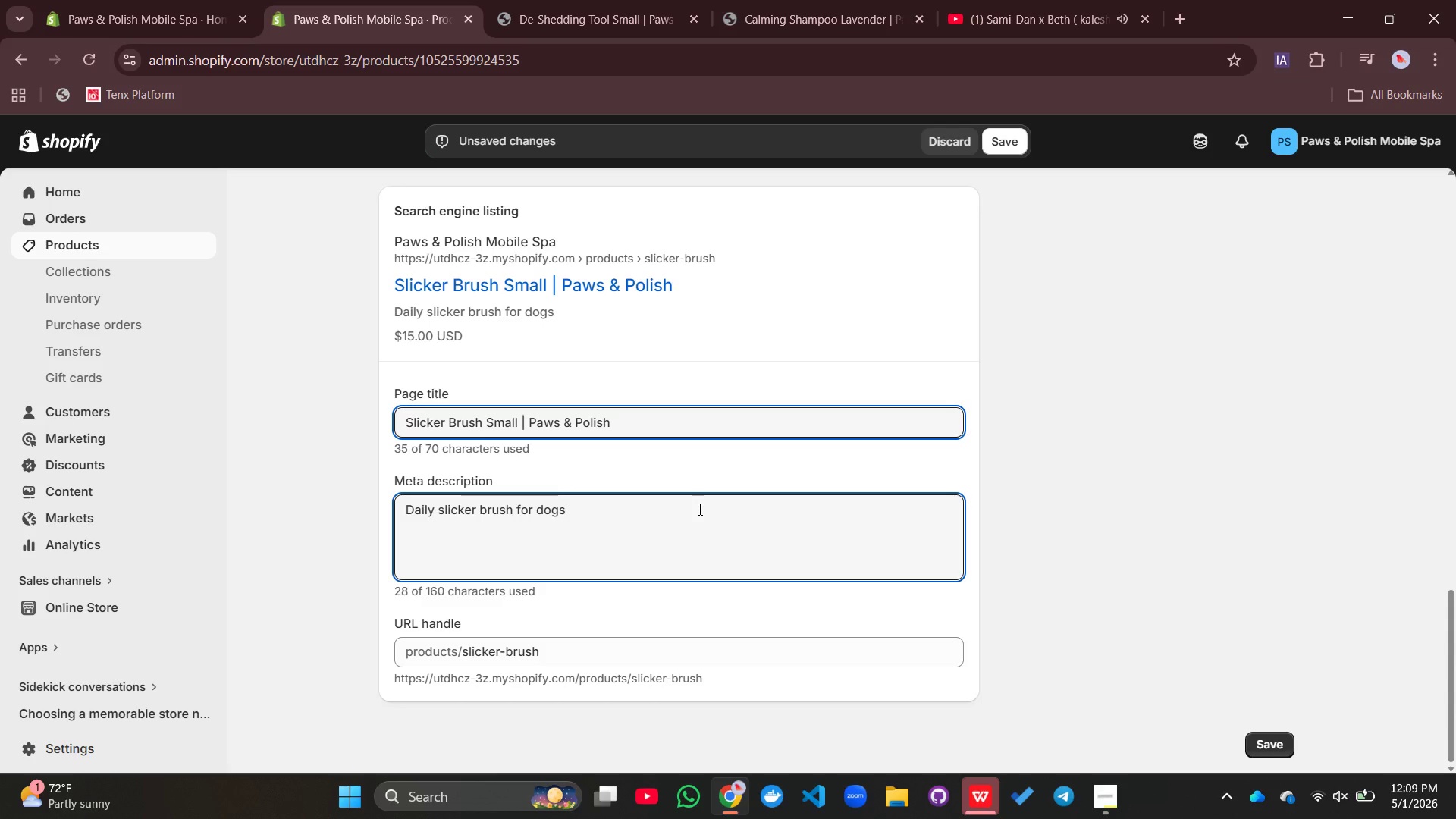 
type(. Removes mats, loose hair, distrutes natural oils. Small for small breeds, large for big dogs.)
 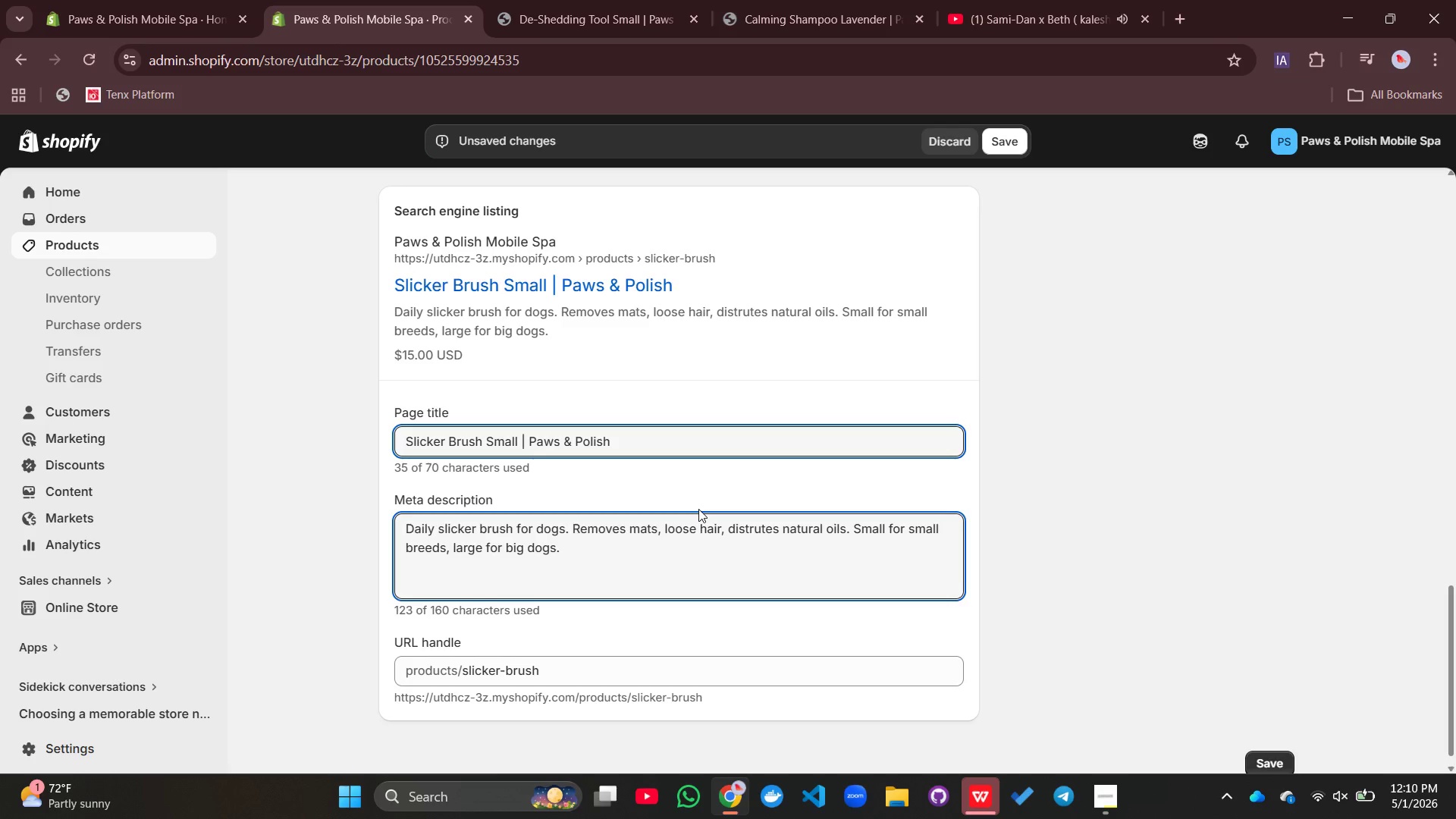 
scroll: coordinate [1006, 495], scroll_direction: up, amount: 5.0
 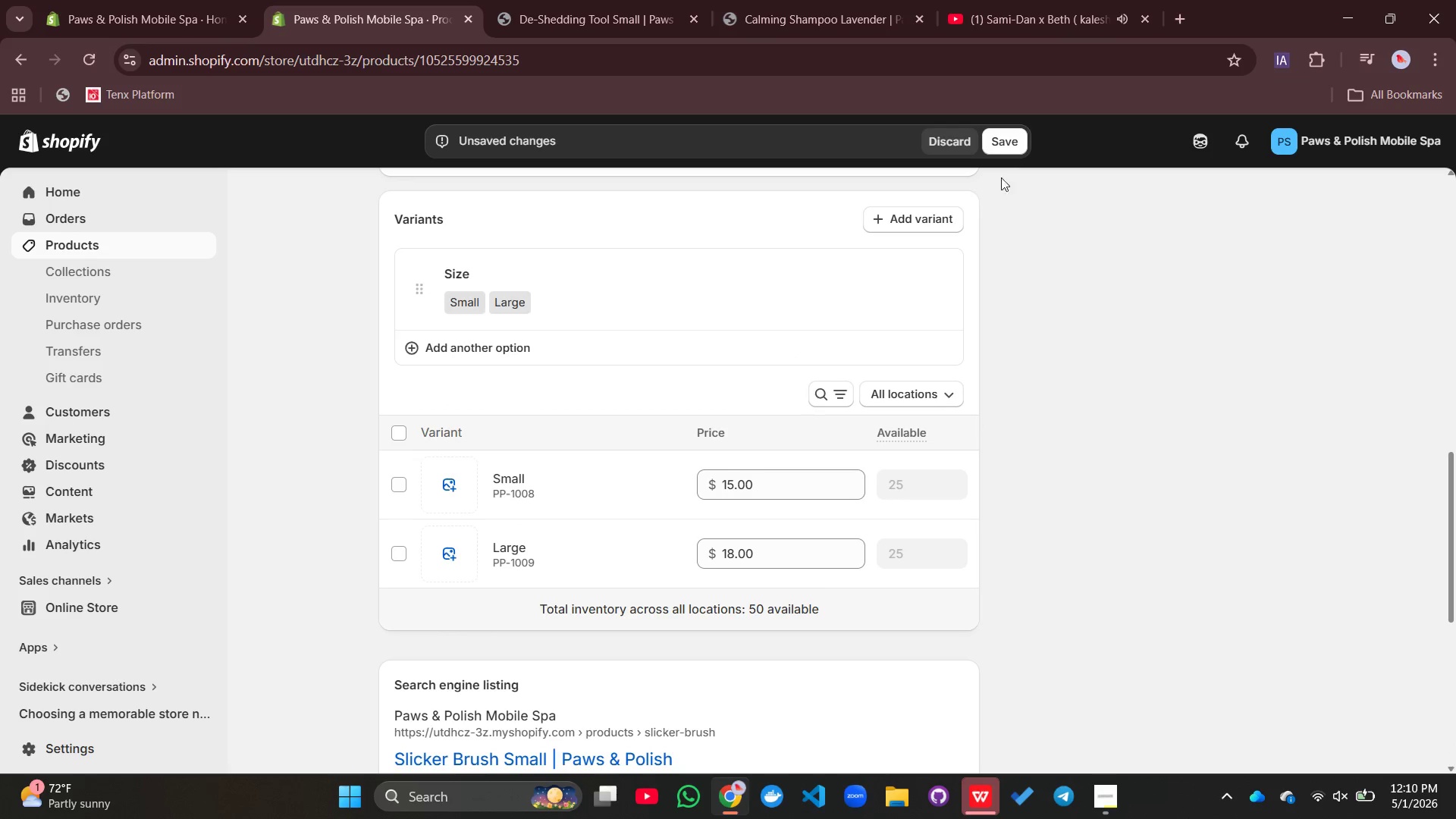 
left_click([1014, 140])
 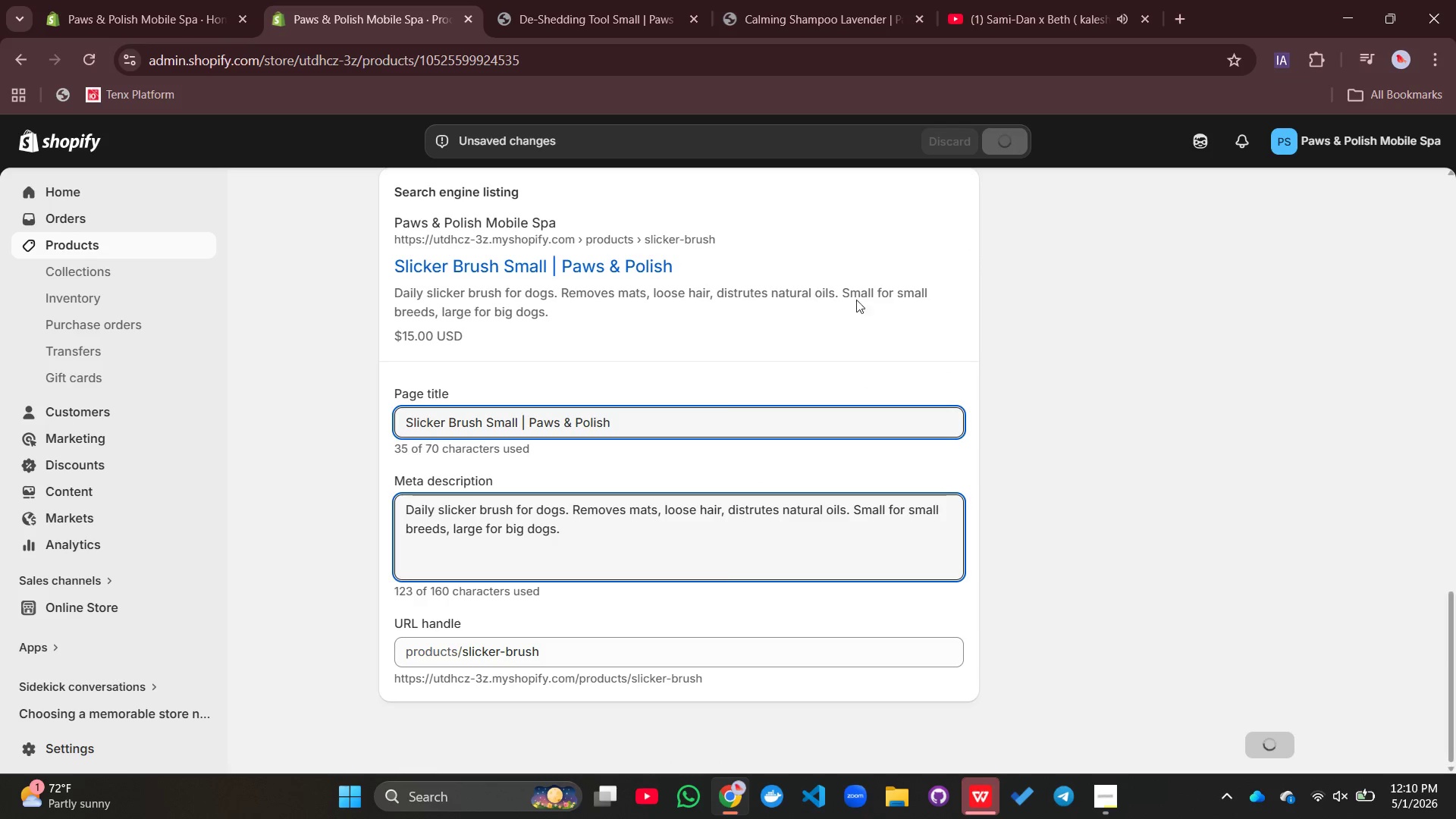 
scroll: coordinate [846, 328], scroll_direction: up, amount: 2.0
 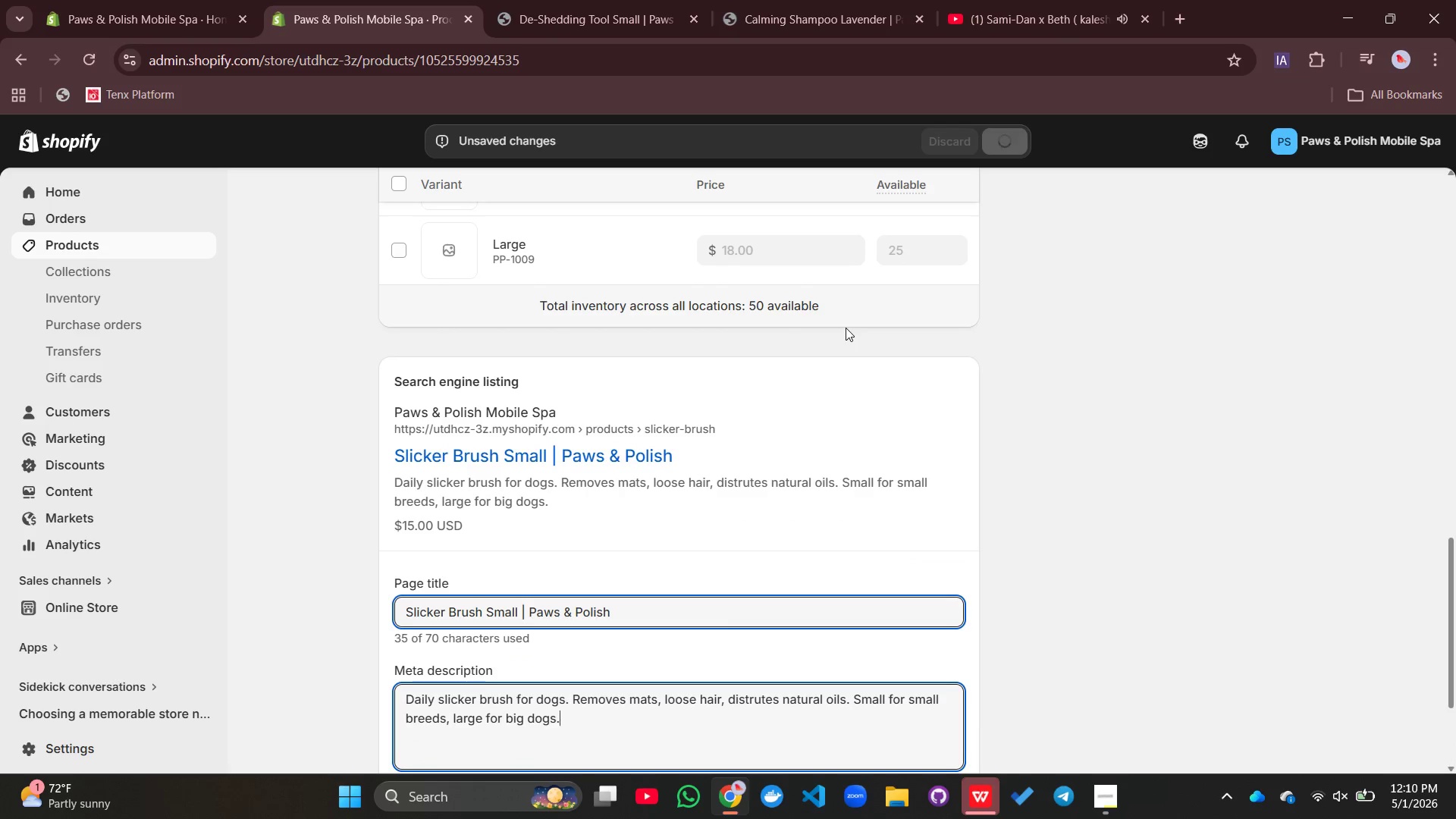 
key(Mute)
 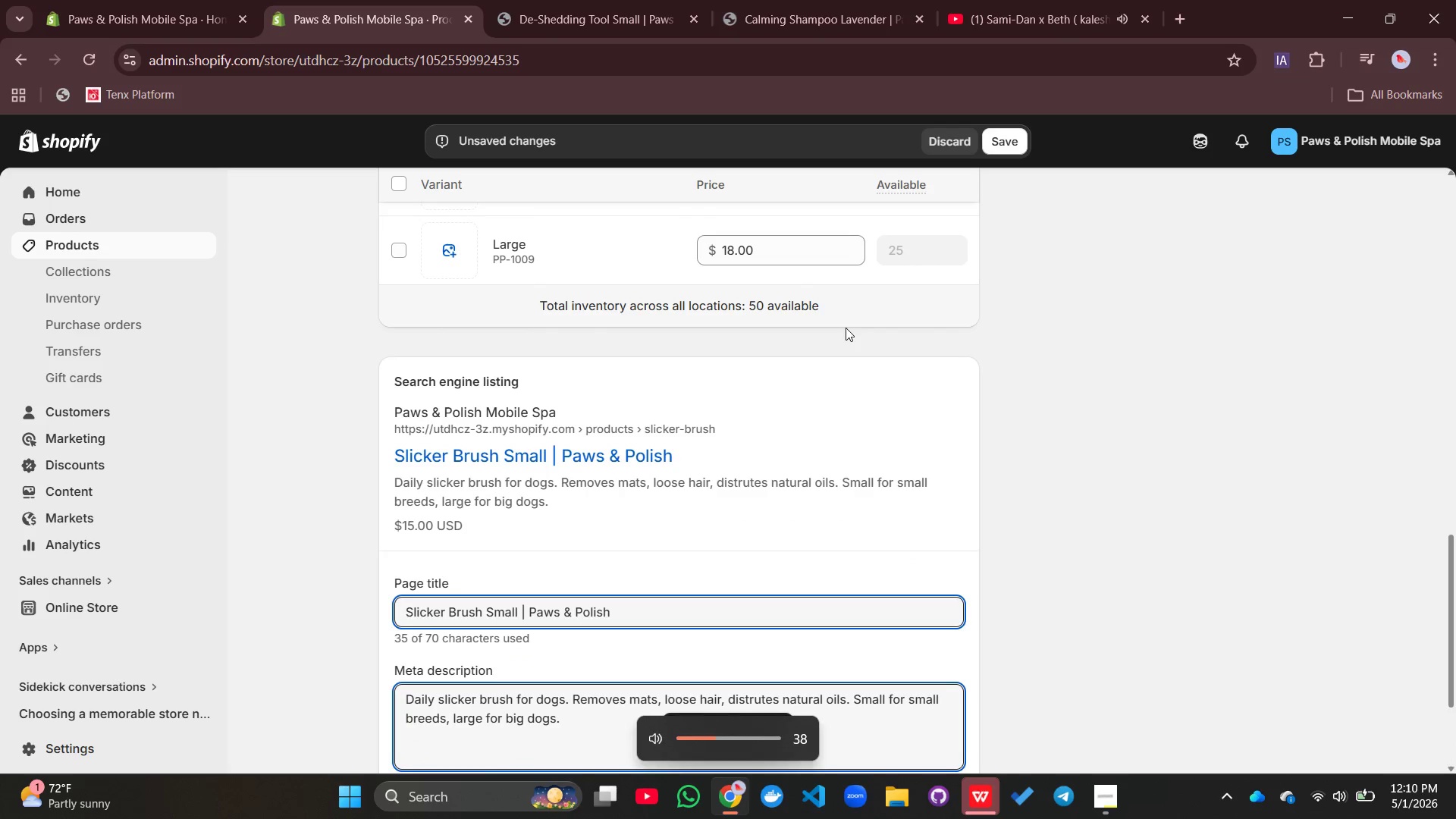 
scroll: coordinate [846, 328], scroll_direction: up, amount: 2.0
 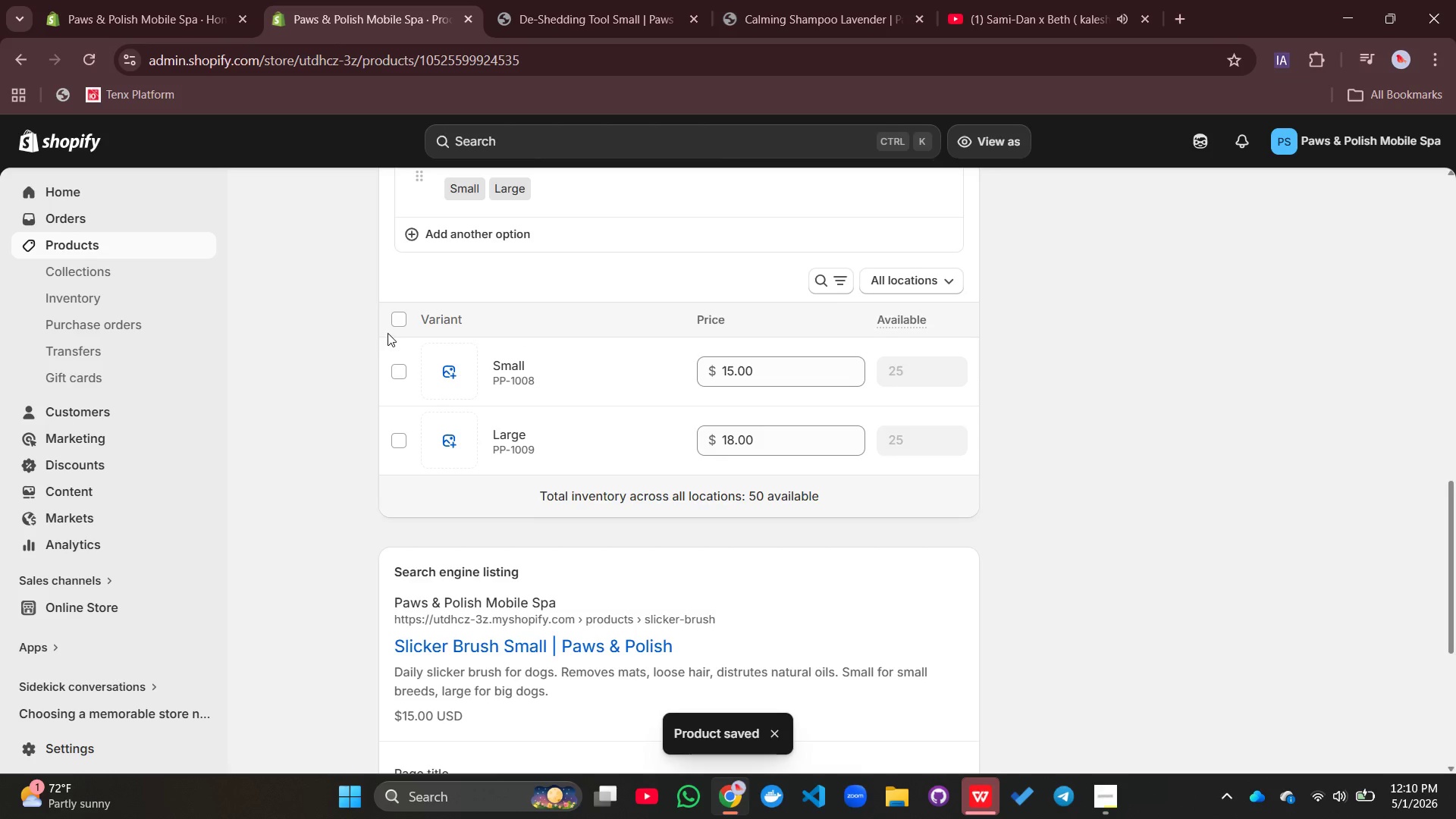 
left_click([394, 329])
 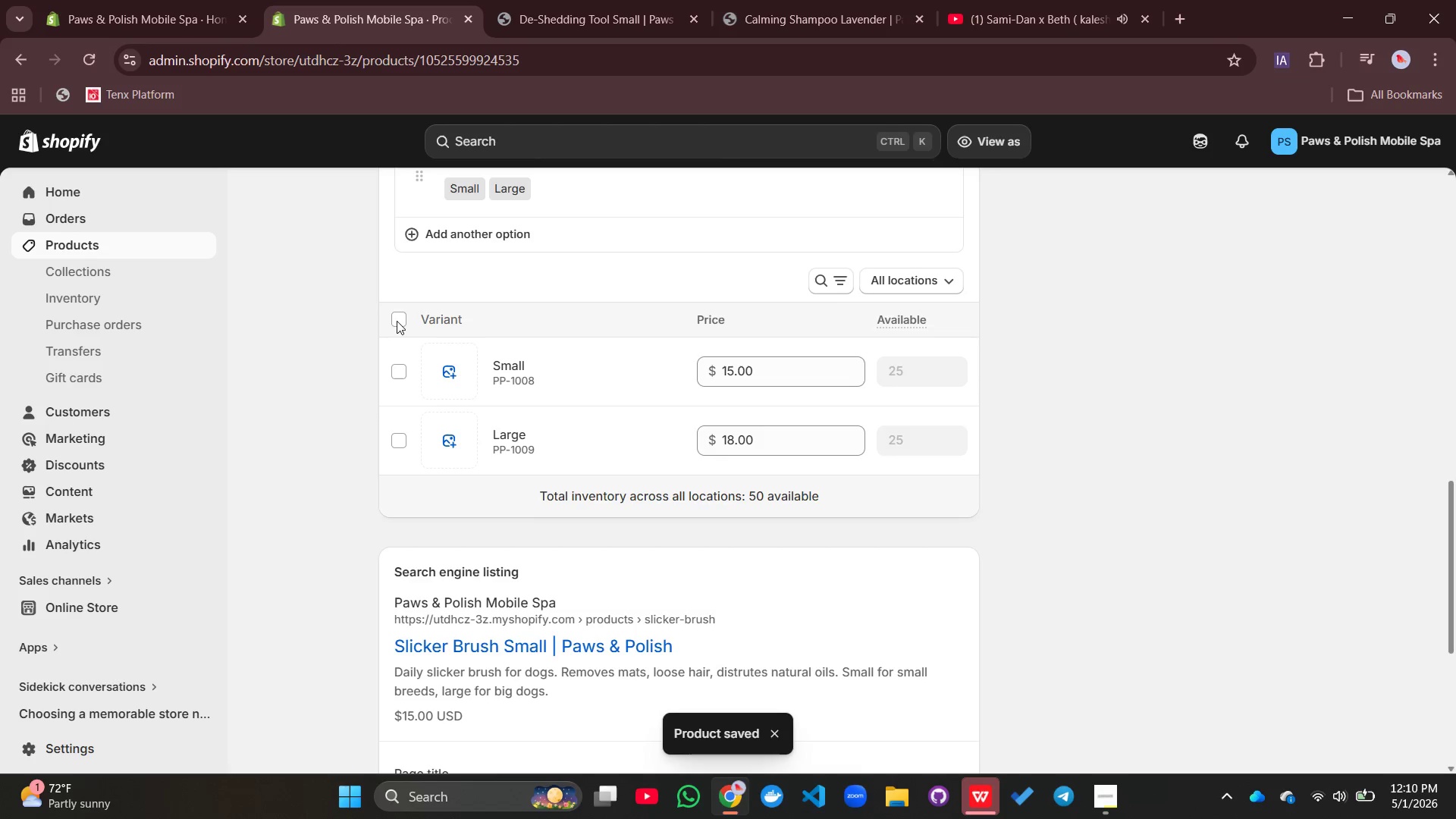 
left_click([397, 321])
 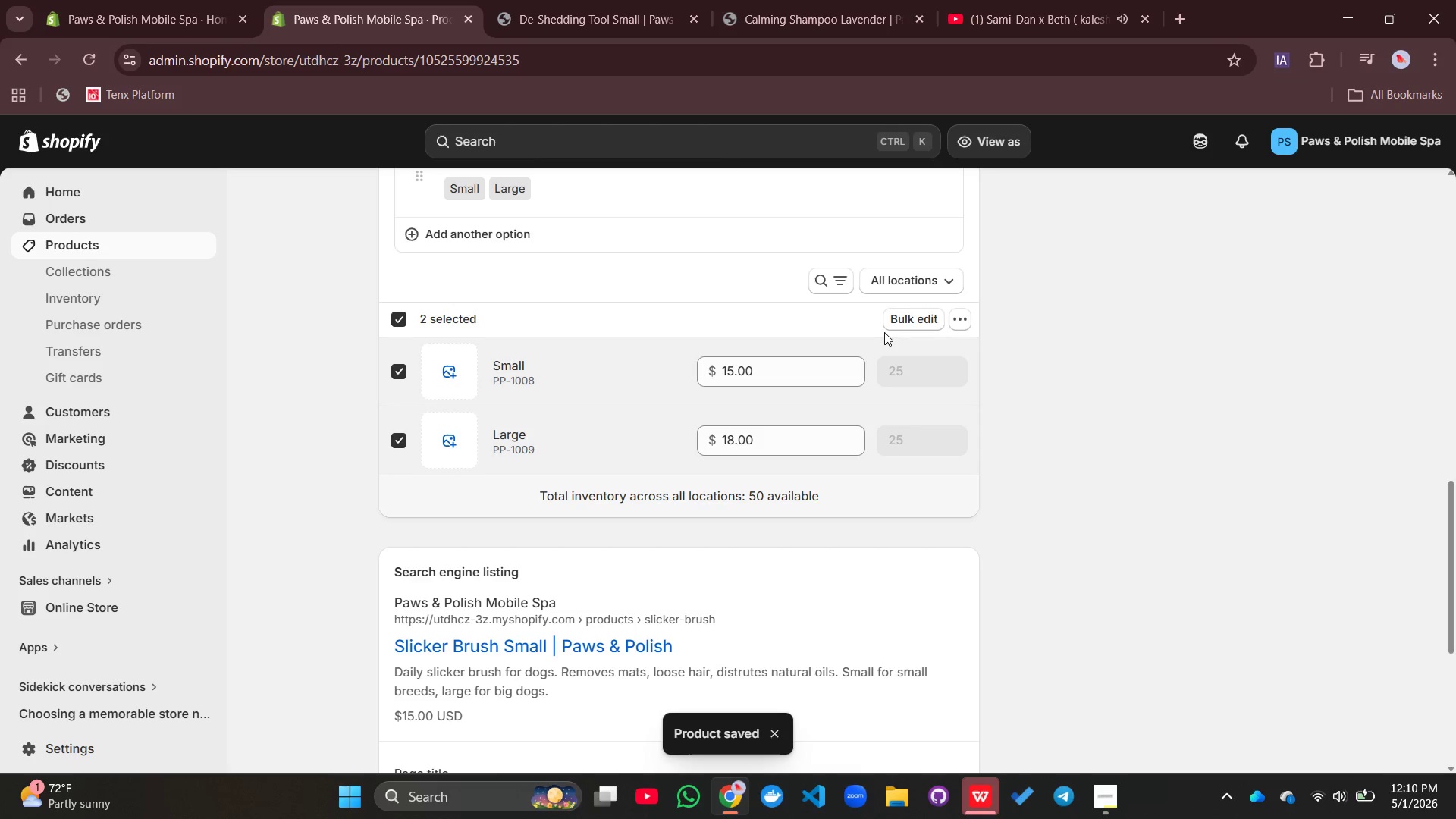 
left_click([909, 322])
 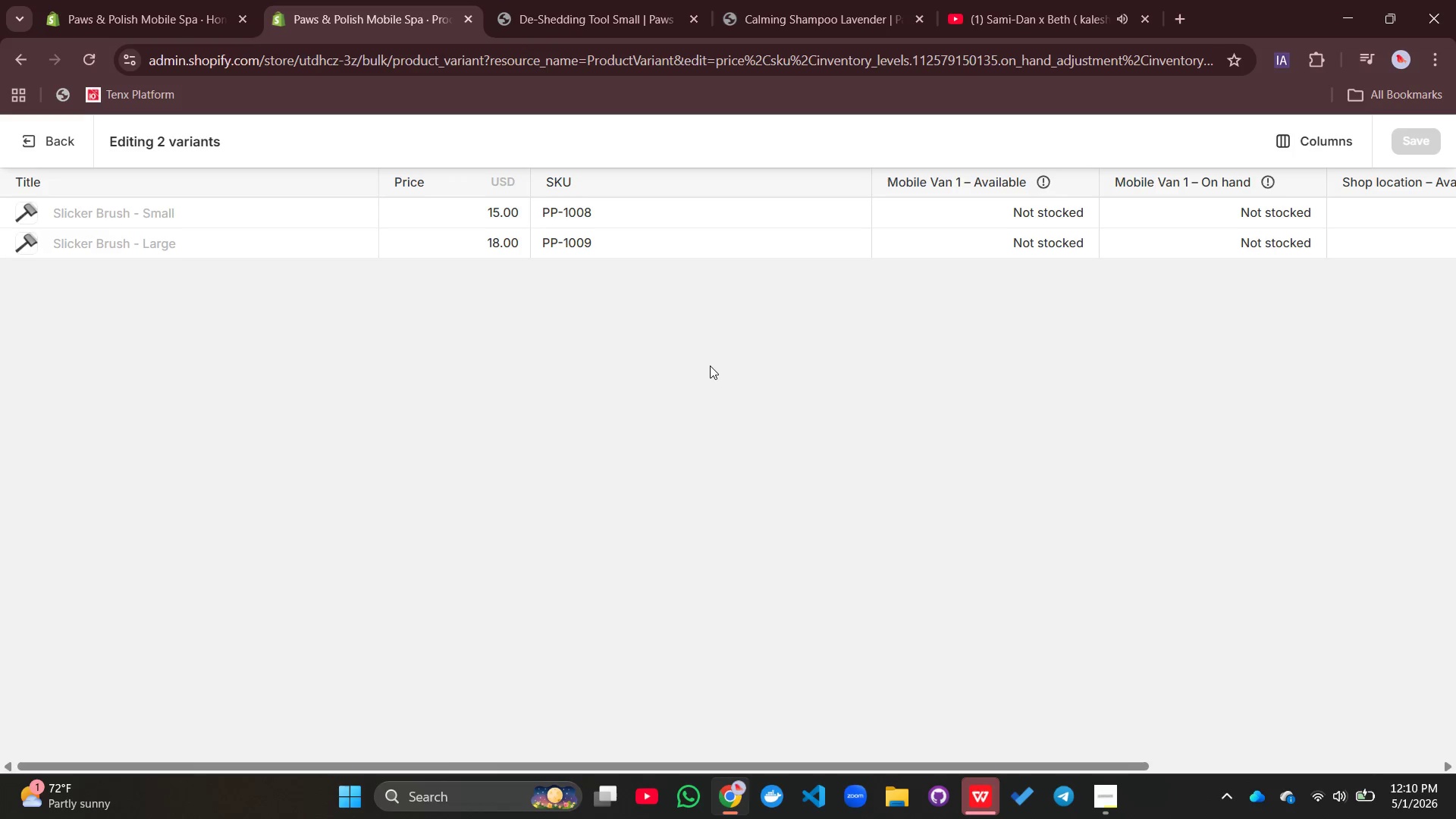 
wait(21.41)
 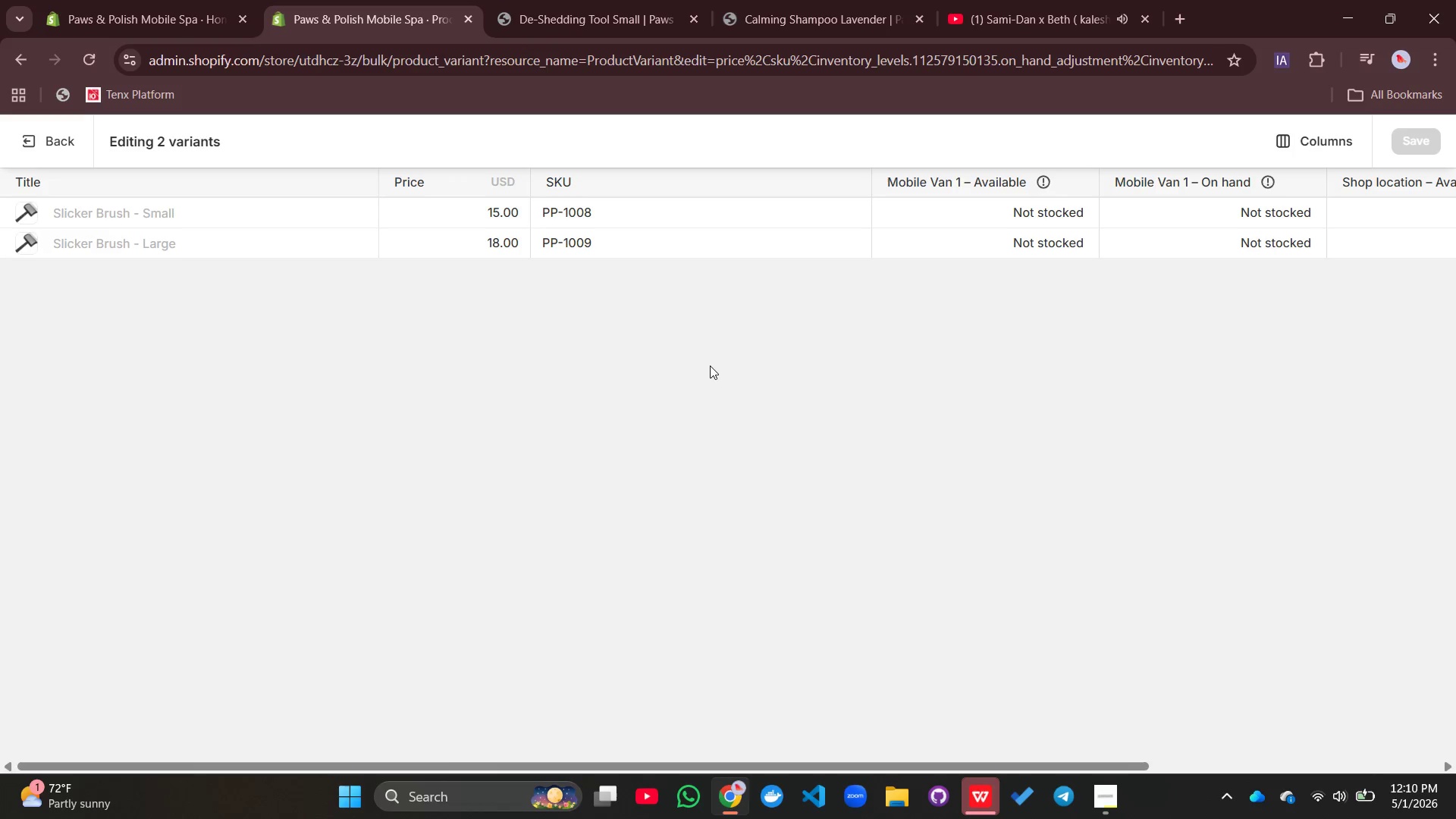 
left_click([1022, 210])
 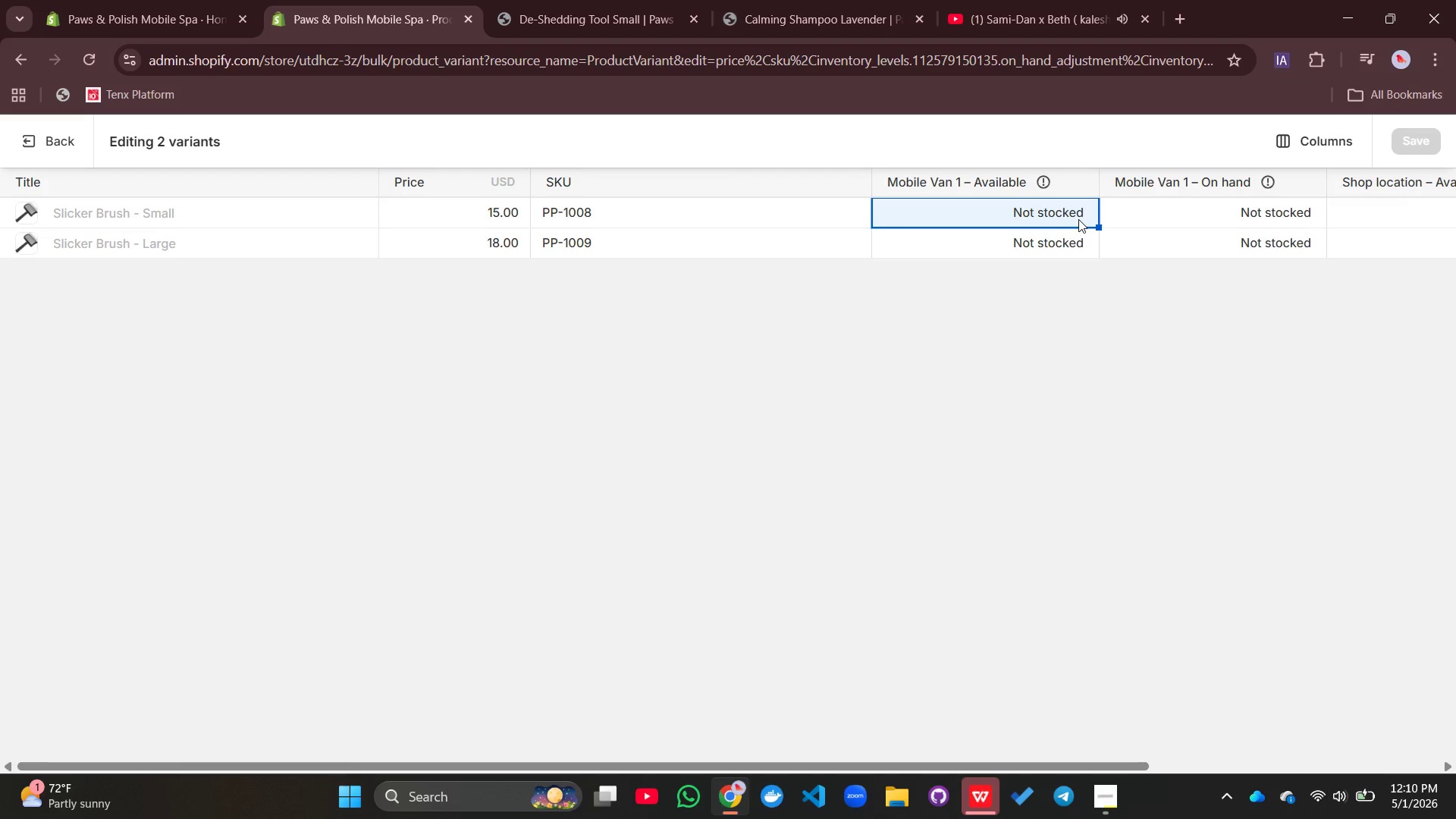 
left_click([1077, 220])
 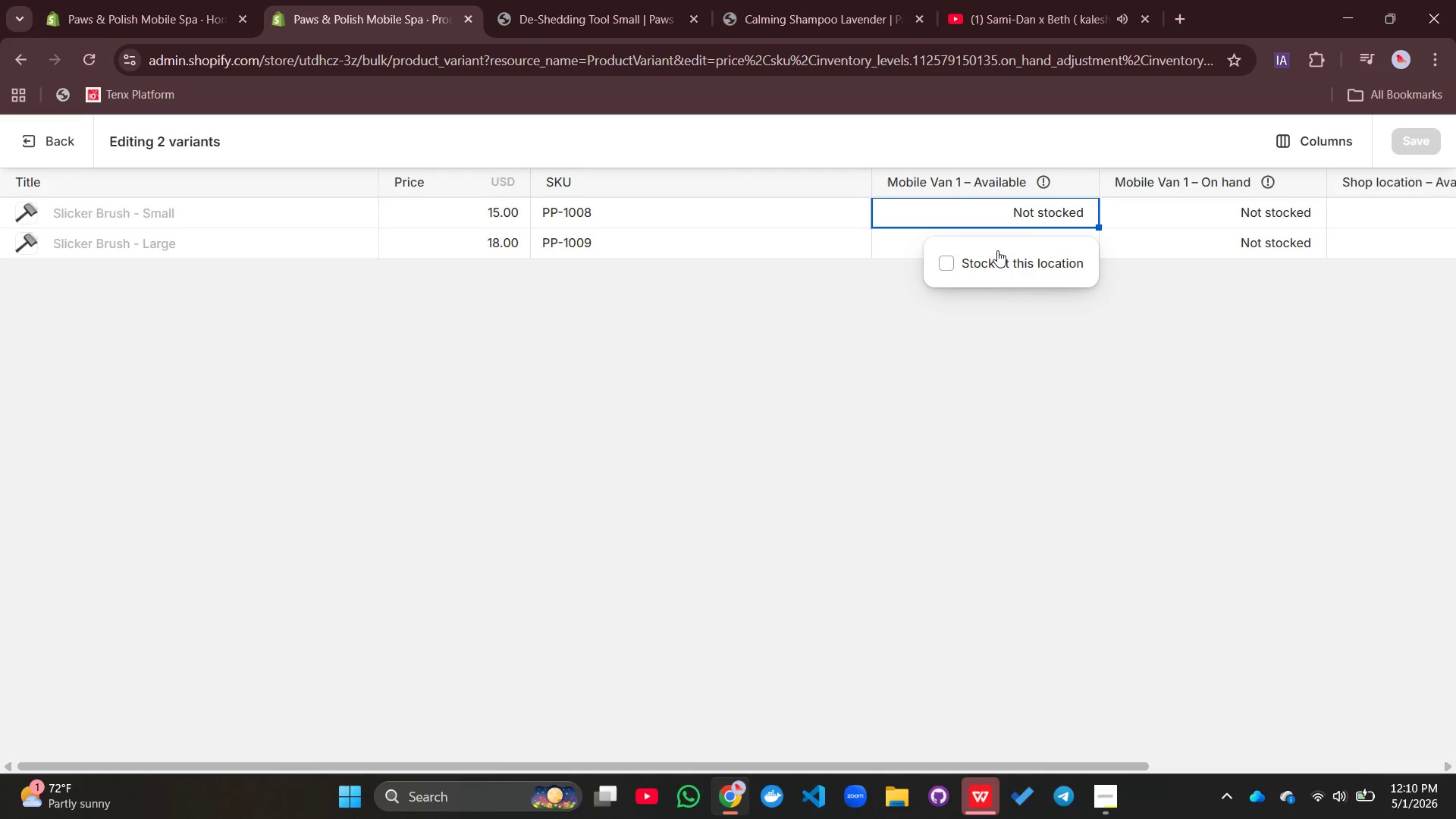 
left_click([984, 259])
 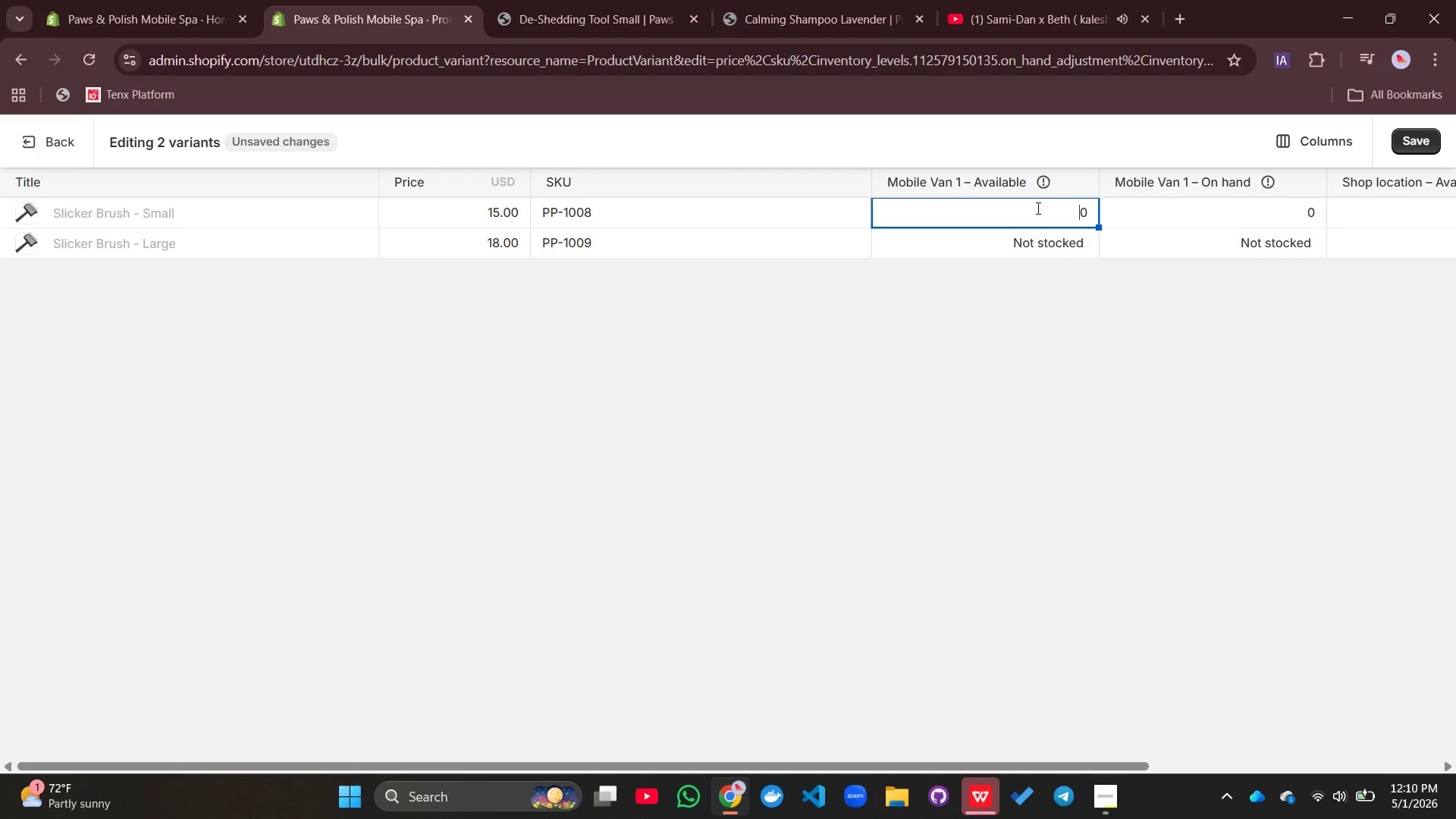 
double_click([1076, 216])
 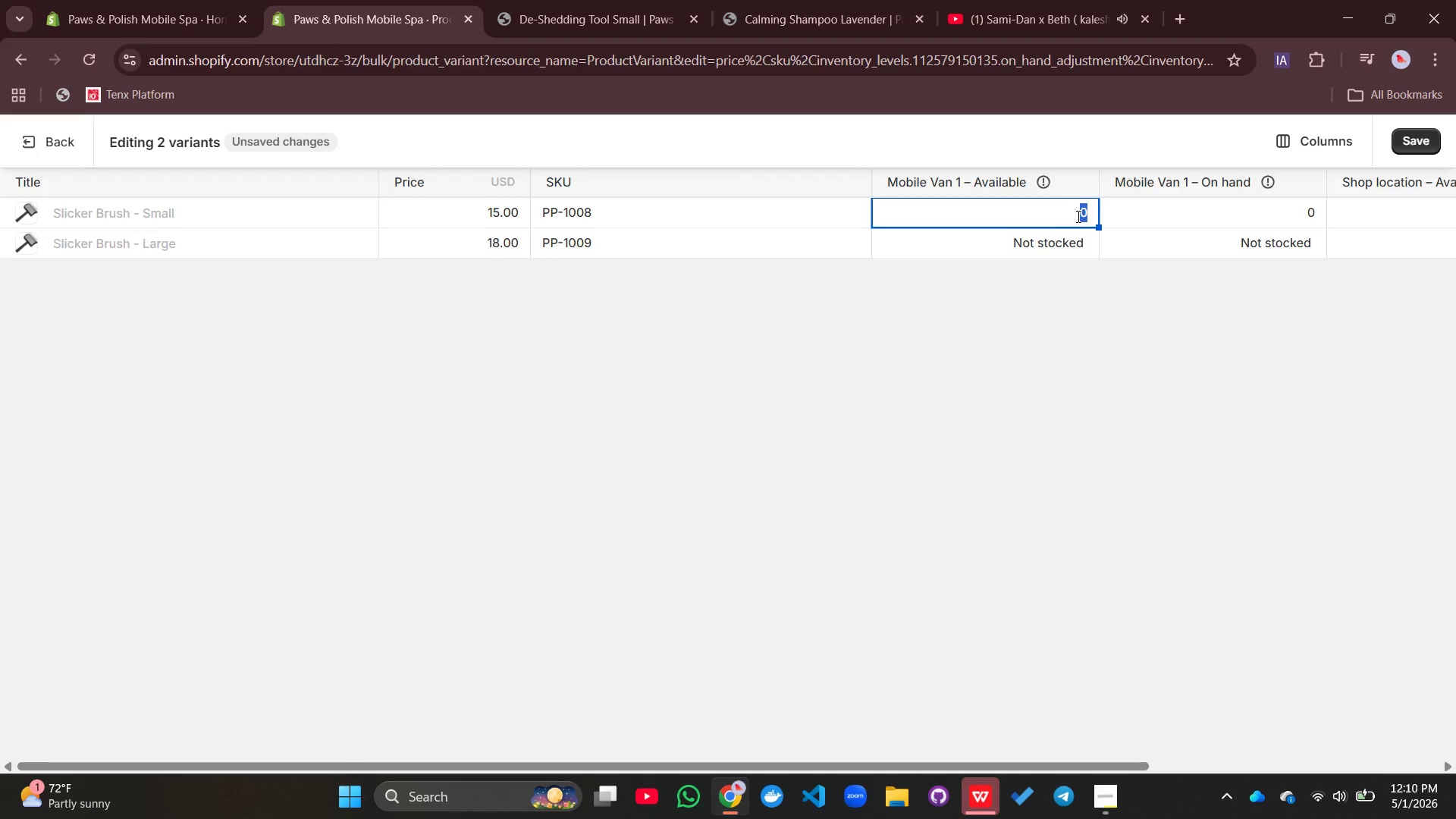 
type(25)
 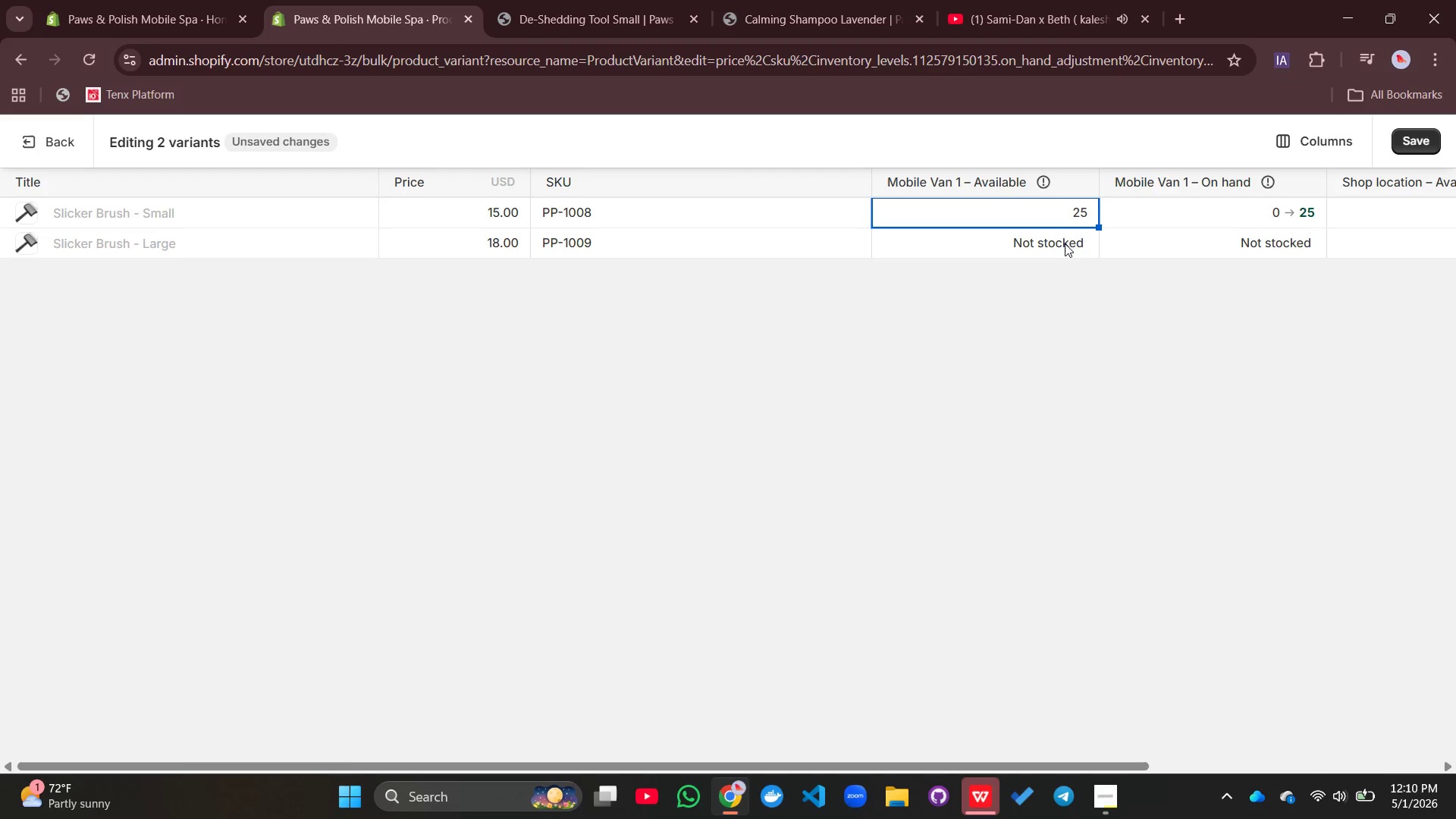 
left_click([1064, 246])
 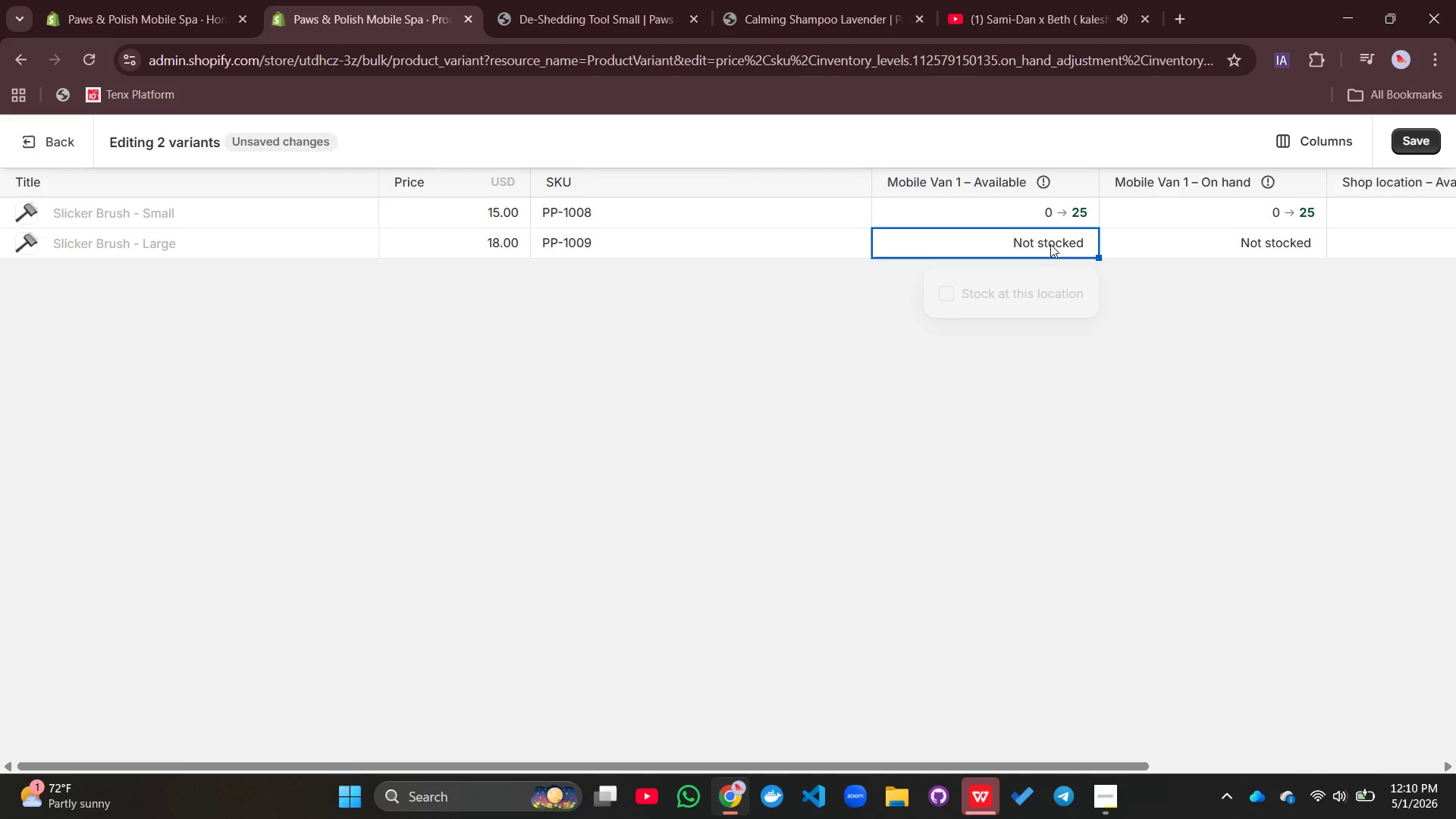 
double_click([1050, 244])
 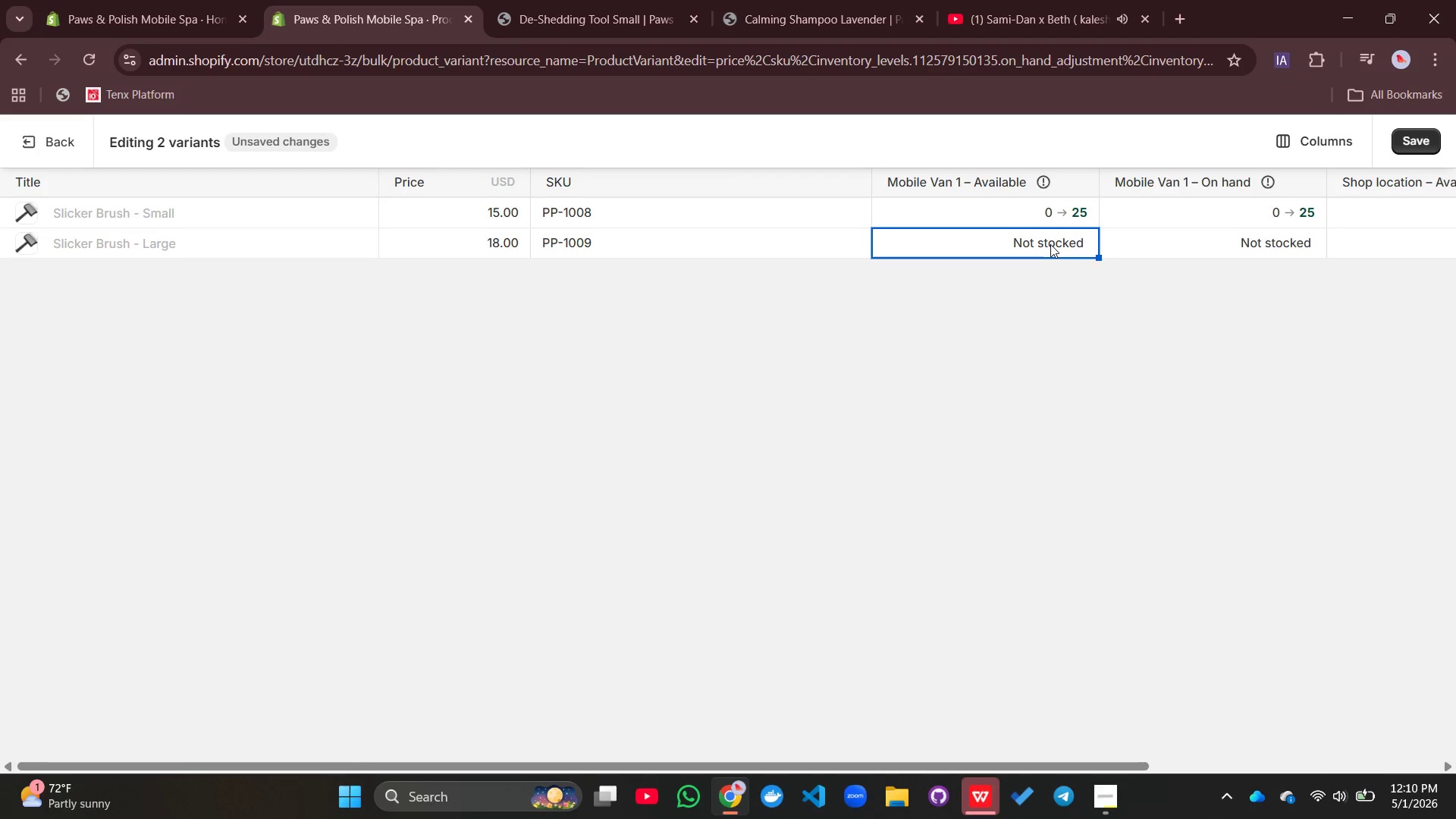 
triple_click([1050, 244])
 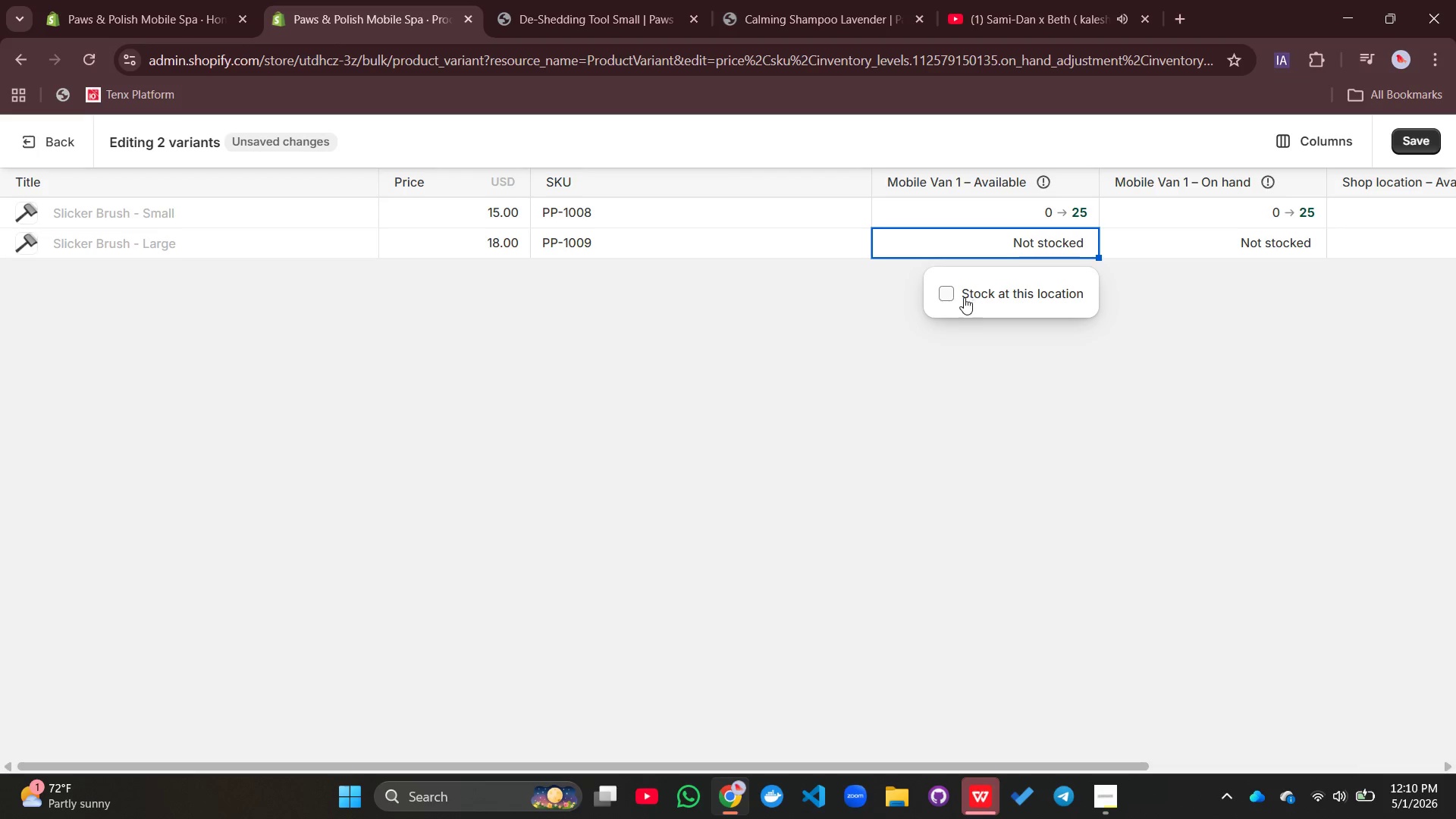 
left_click([943, 297])
 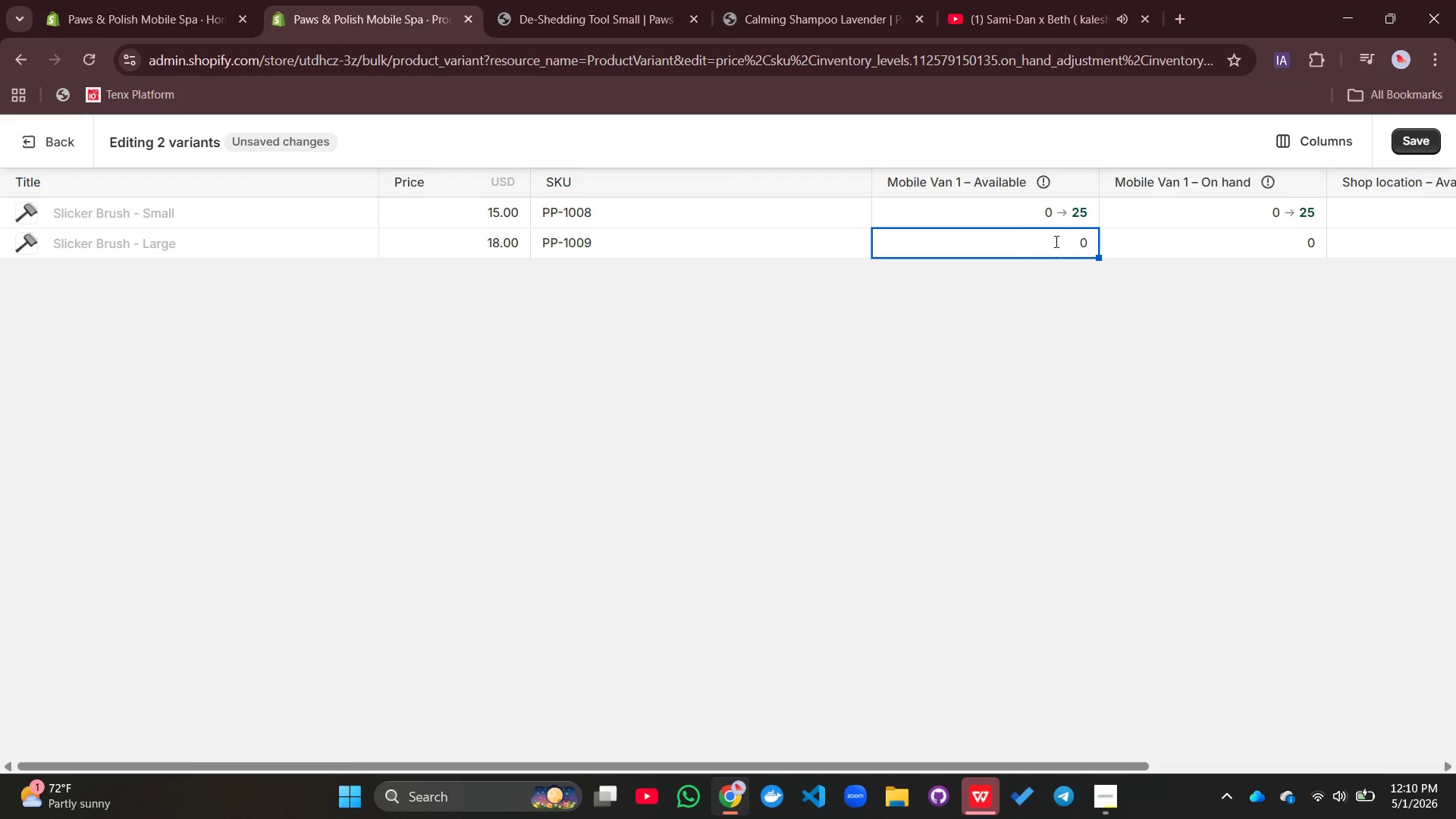 
double_click([1055, 241])
 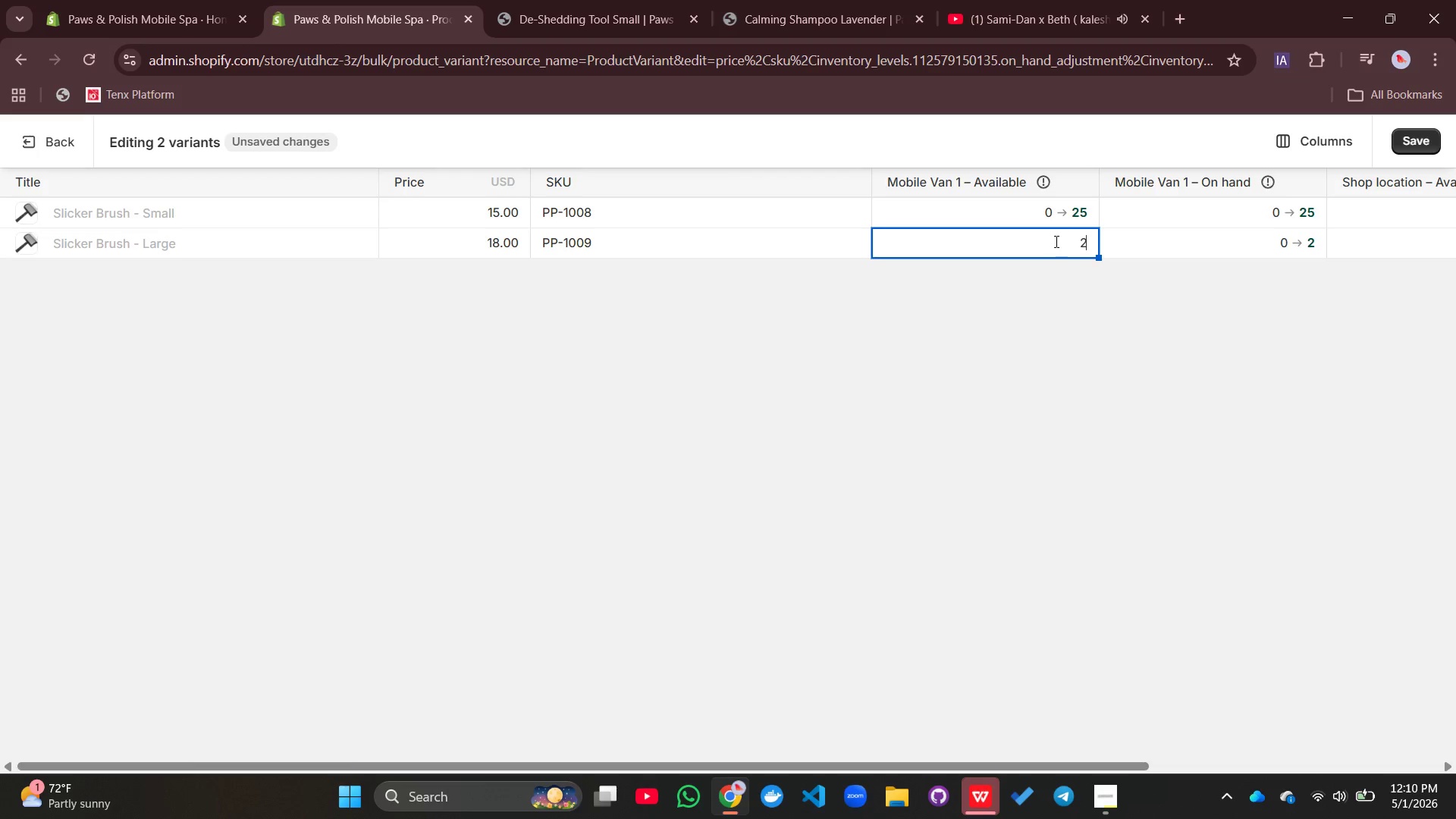 
type(25)
 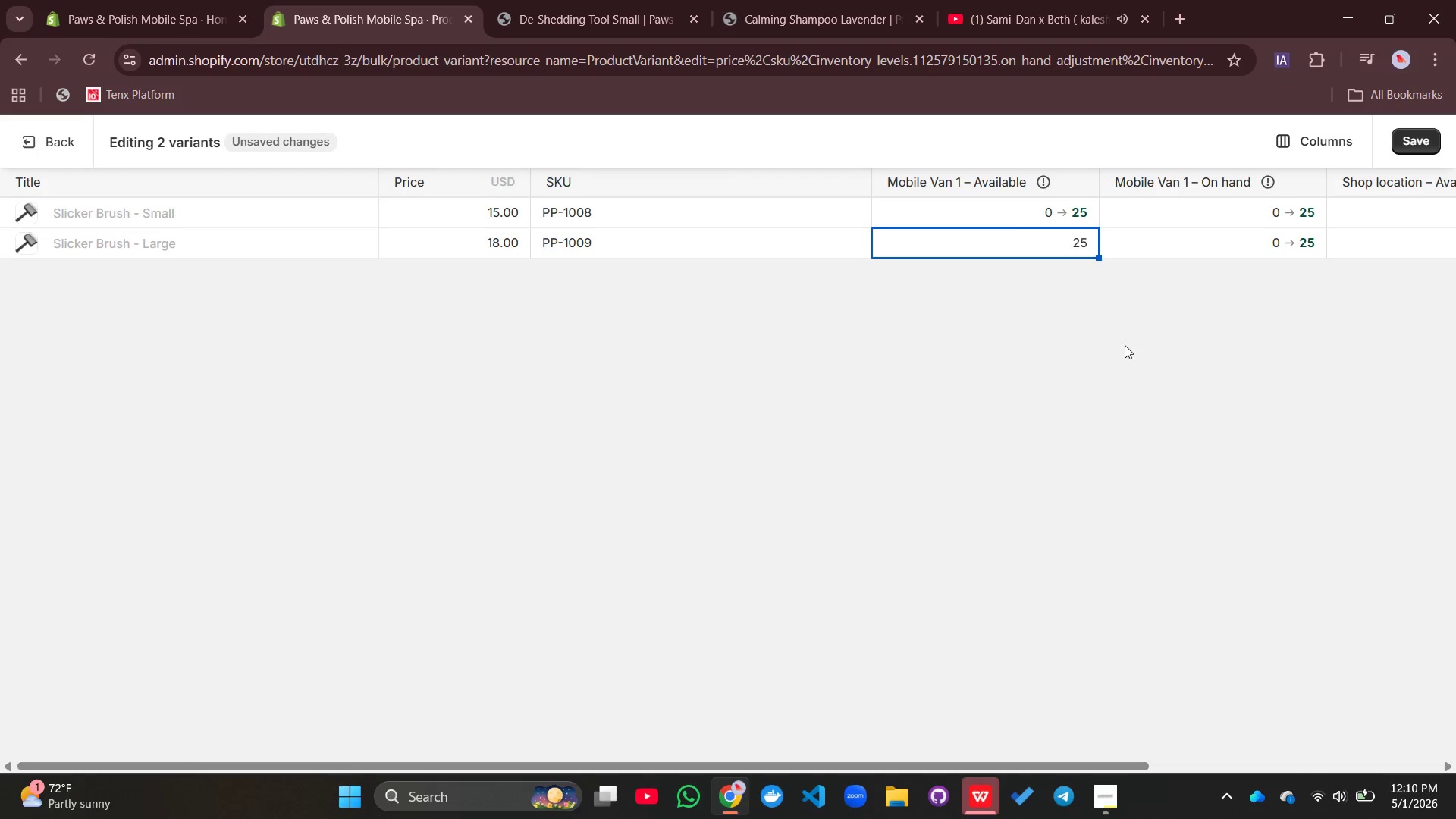 
left_click([1134, 362])
 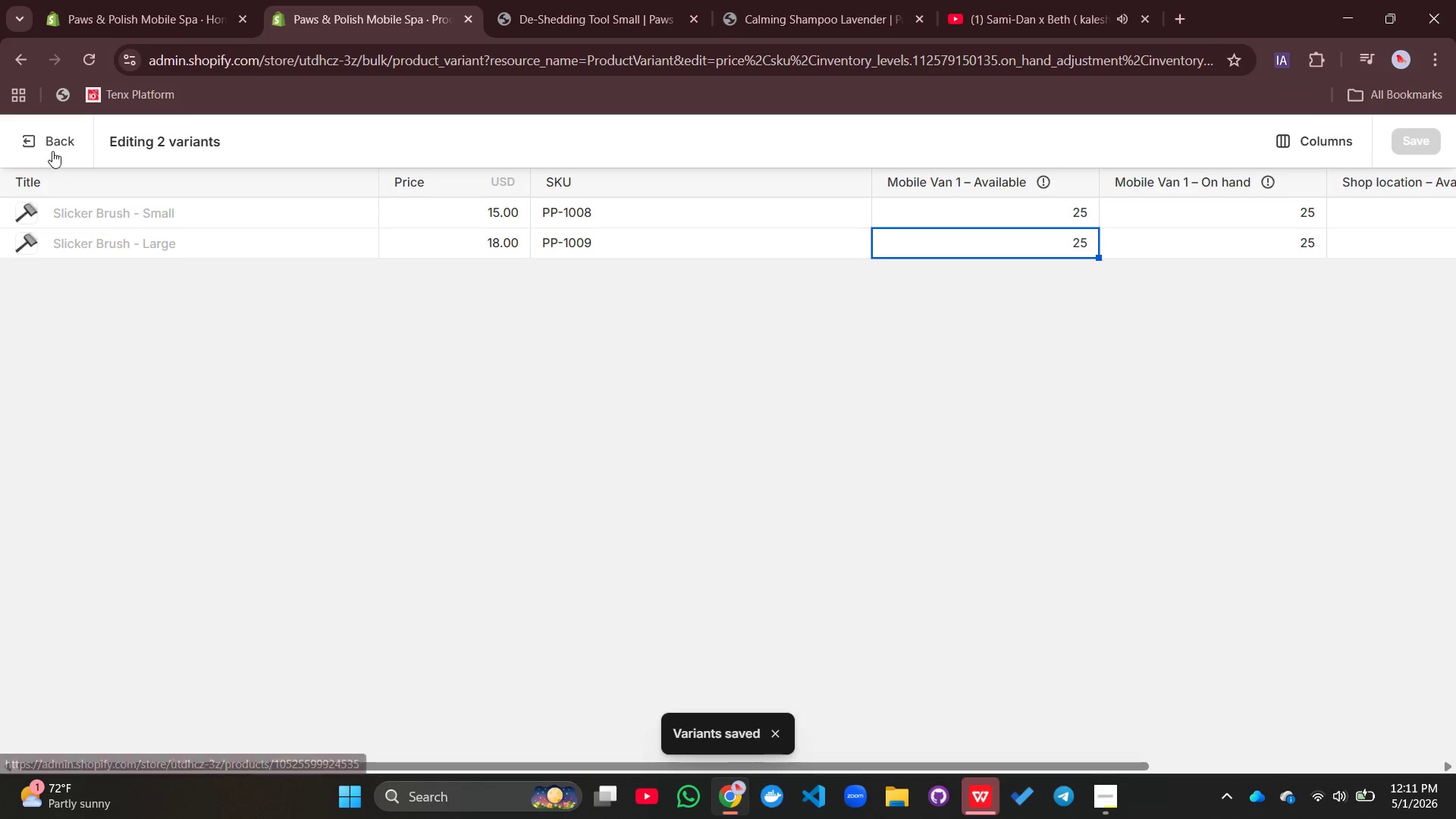 
wait(6.5)
 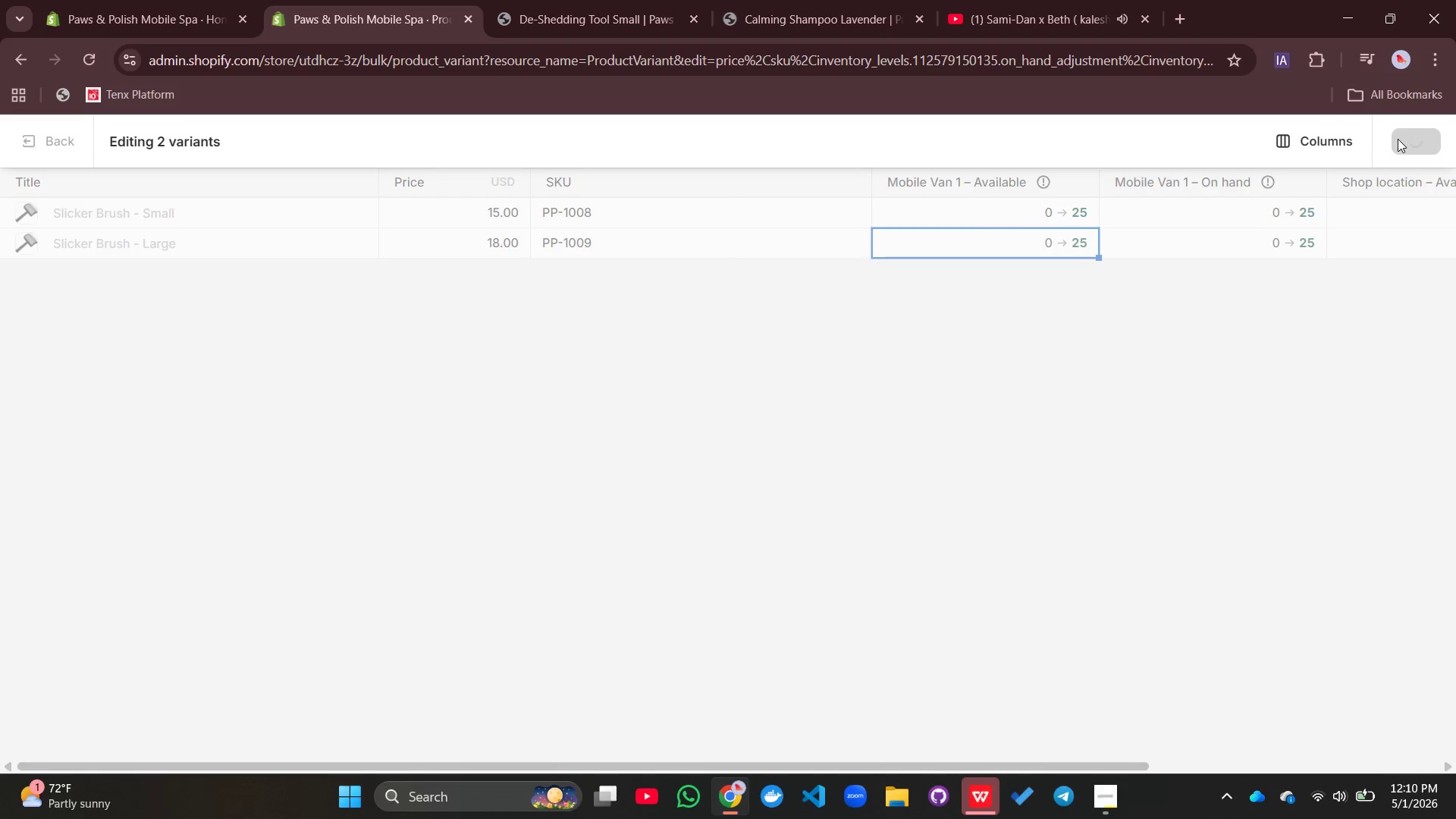 
left_click([49, 144])
 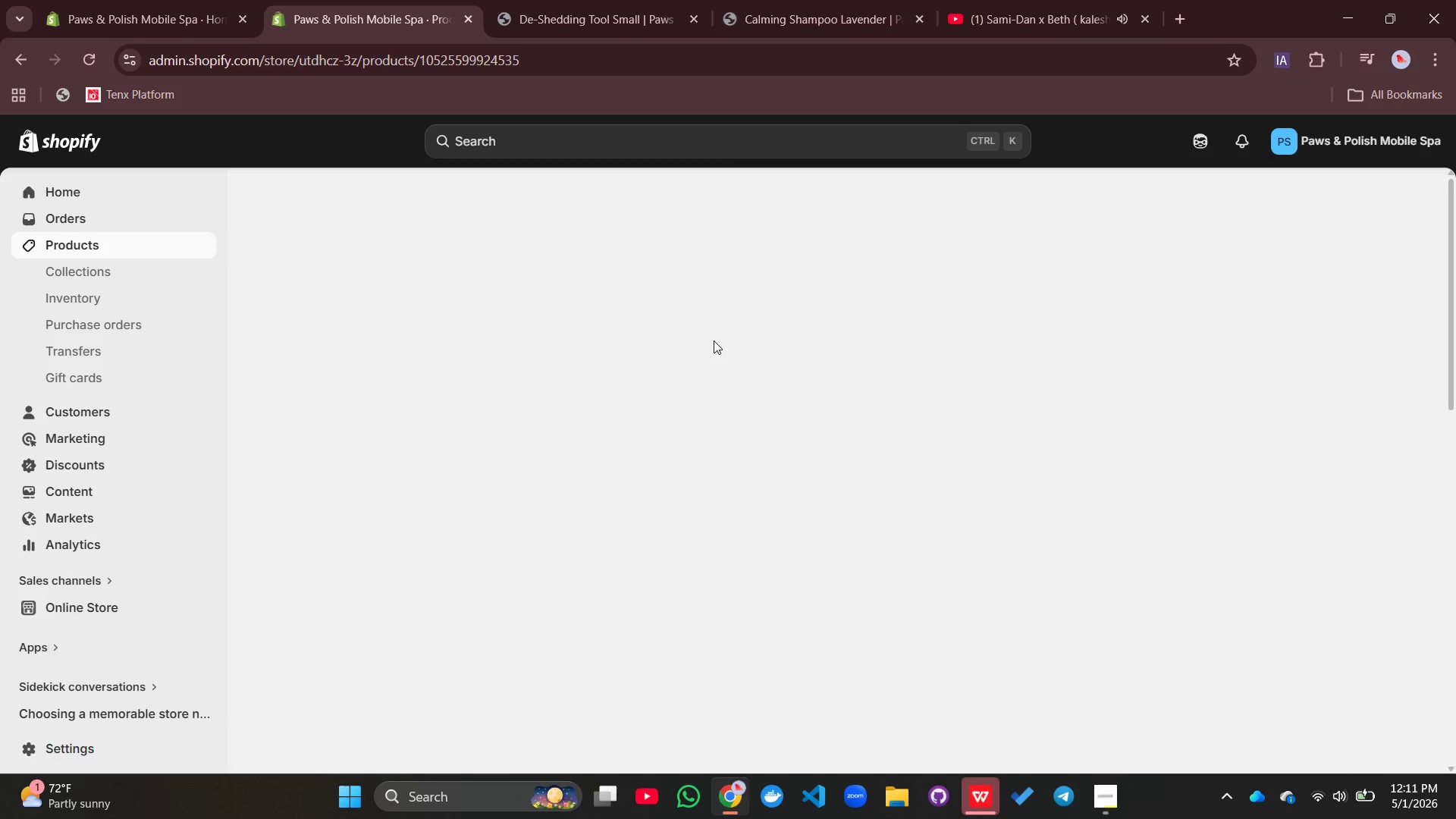 
scroll: coordinate [720, 339], scroll_direction: down, amount: 9.0
 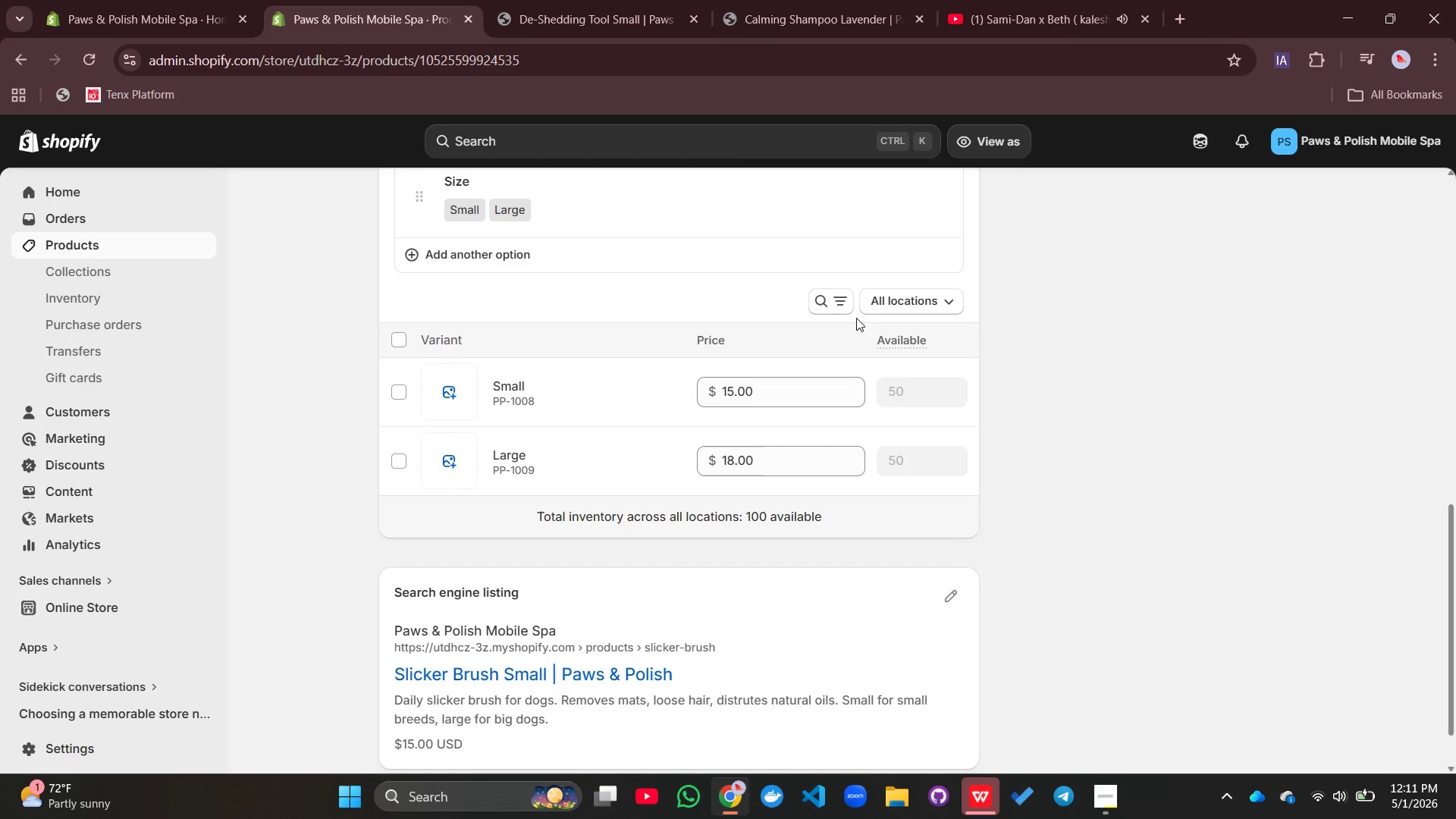 
left_click([885, 303])
 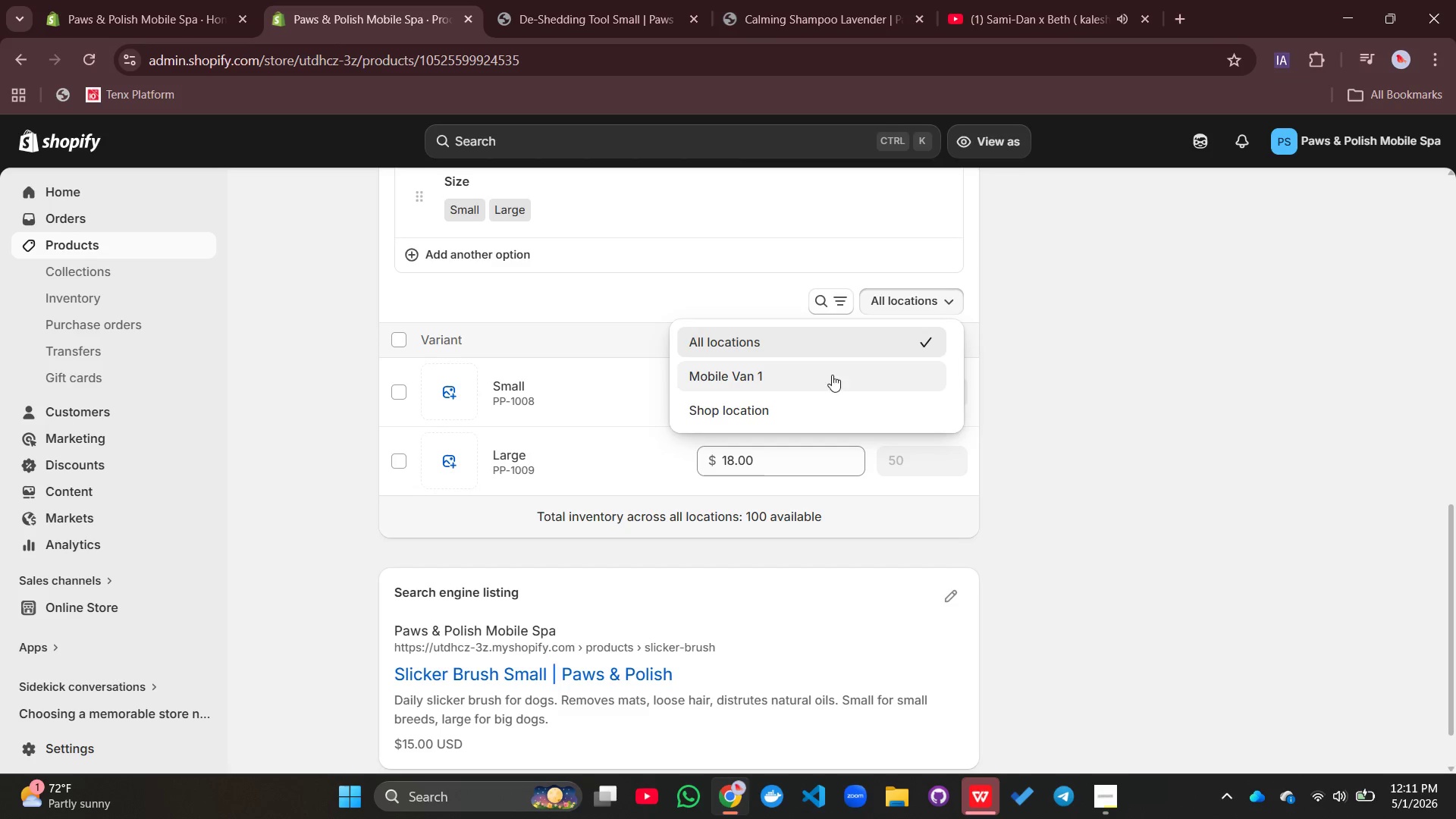 
left_click([830, 376])
 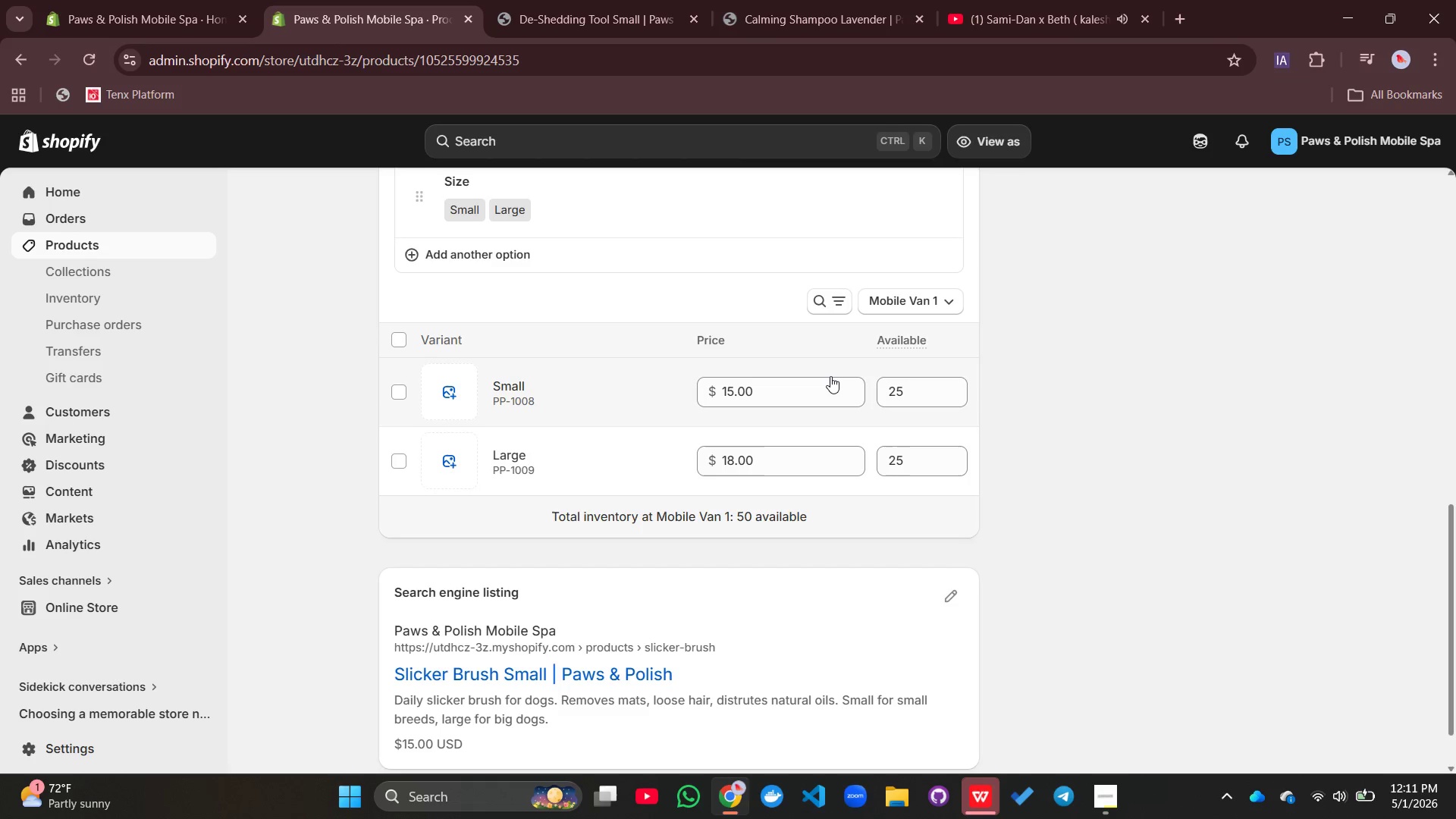 
scroll: coordinate [830, 376], scroll_direction: down, amount: 4.0
 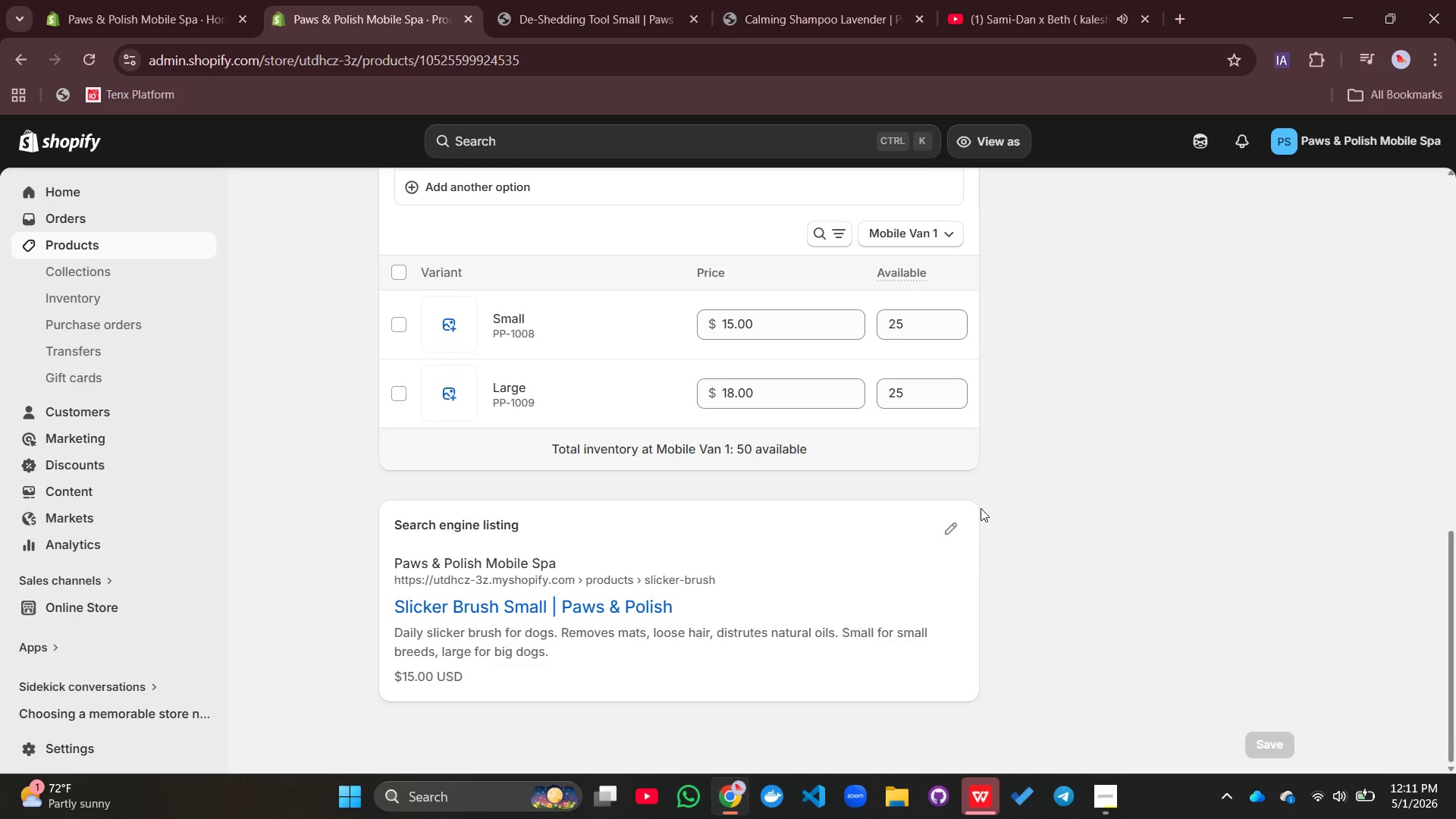 
left_click([954, 539])
 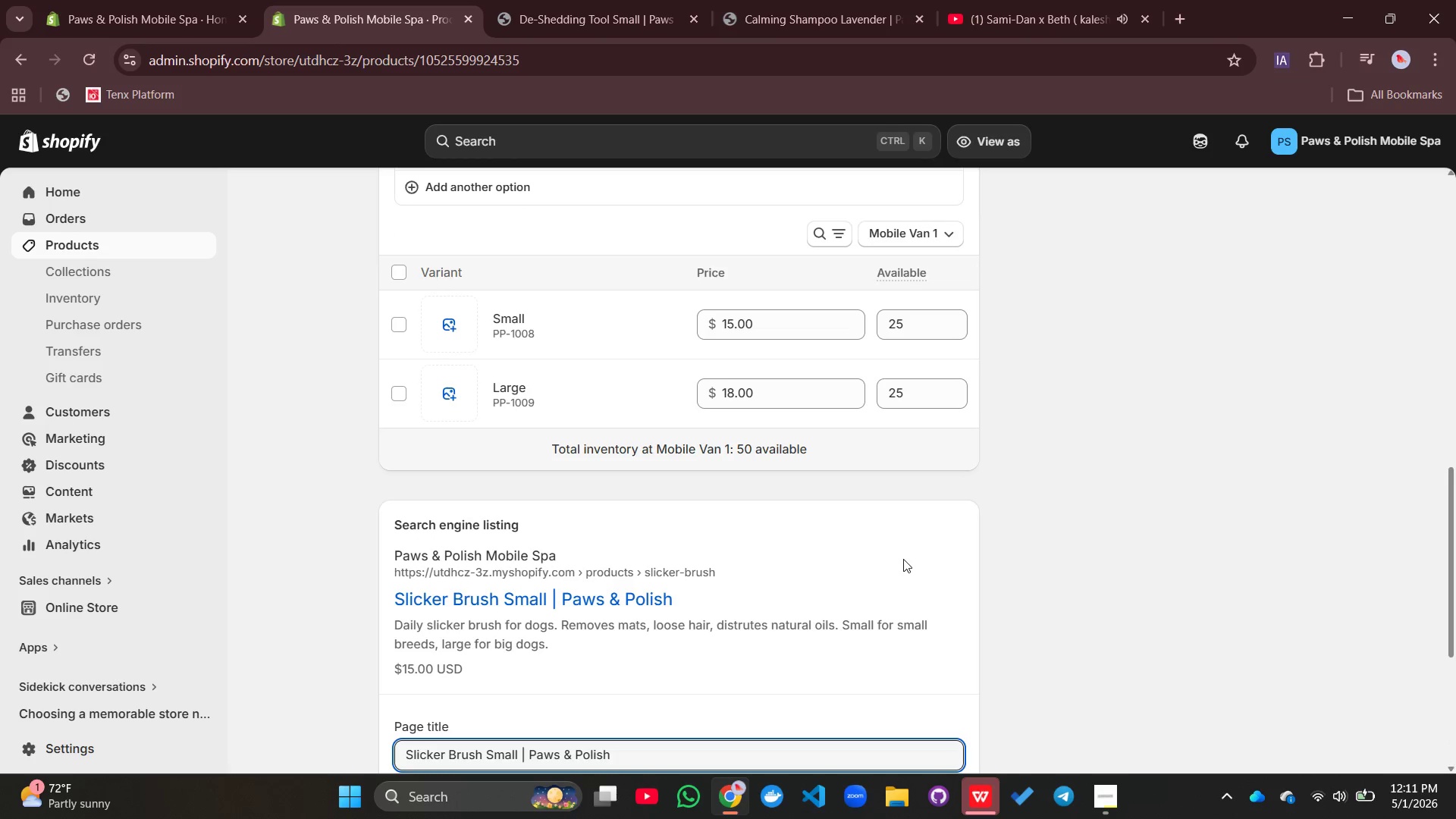 
scroll: coordinate [902, 578], scroll_direction: up, amount: 4.0
 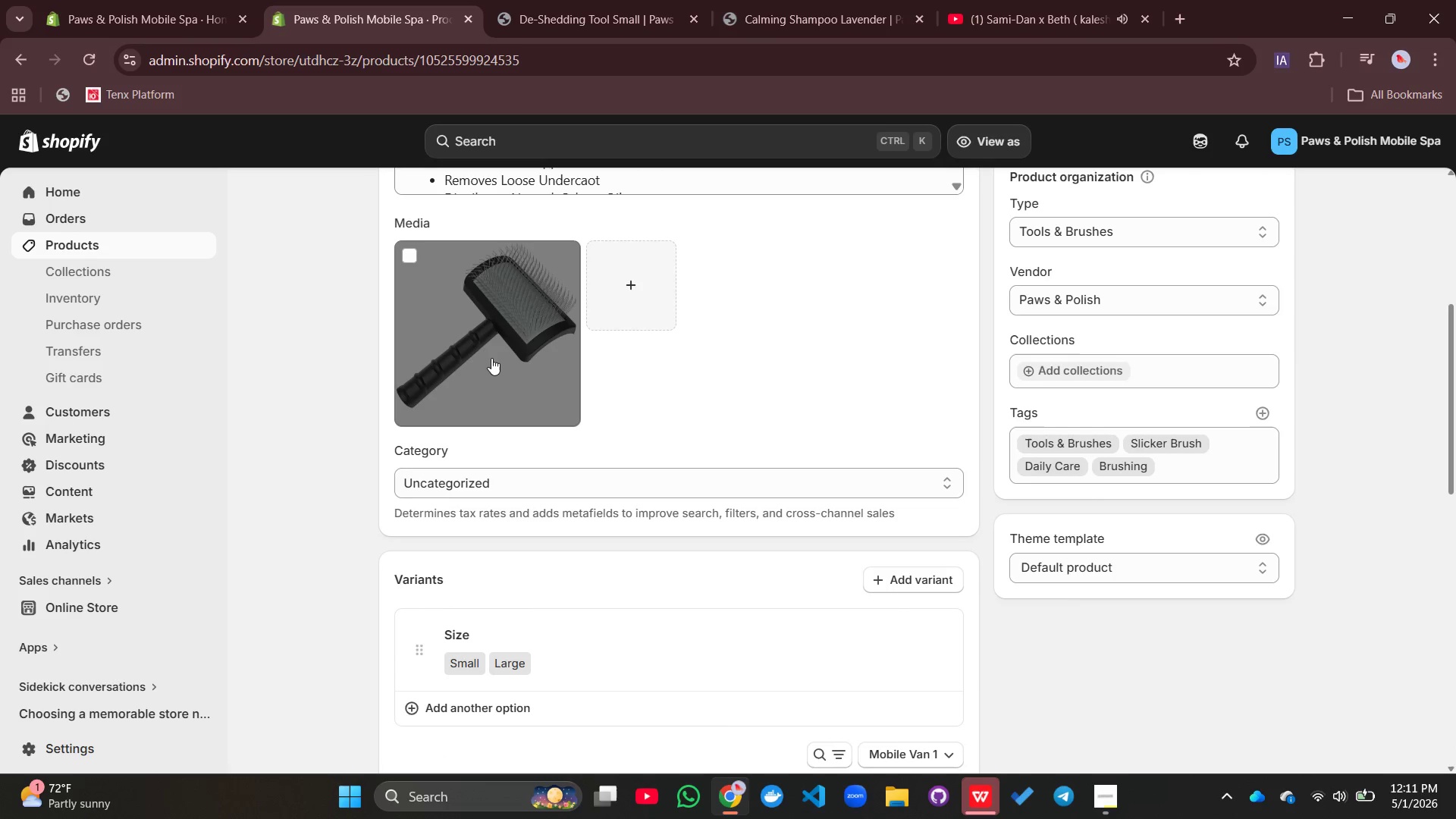 
left_click([497, 354])
 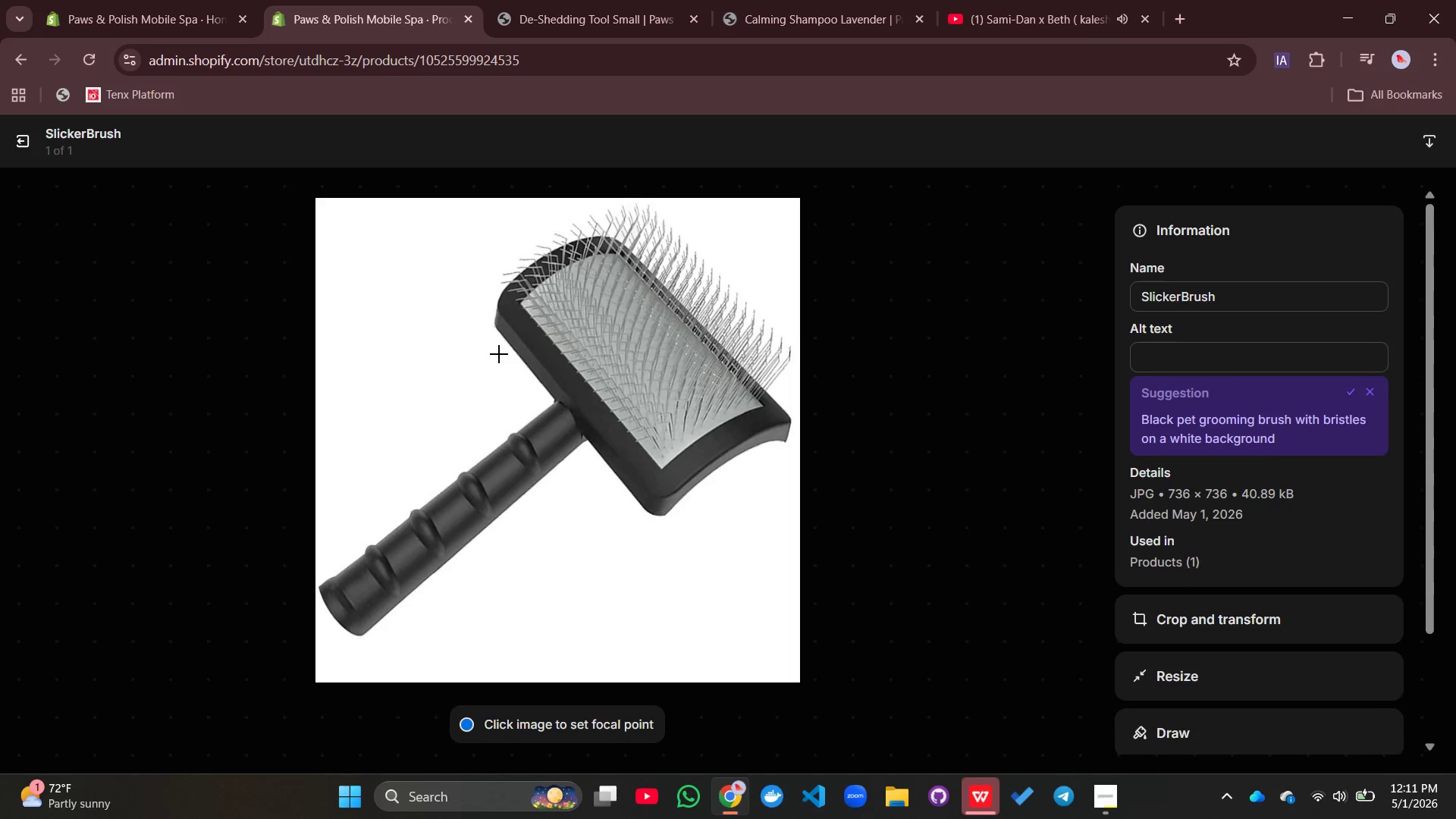 
wait(13.36)
 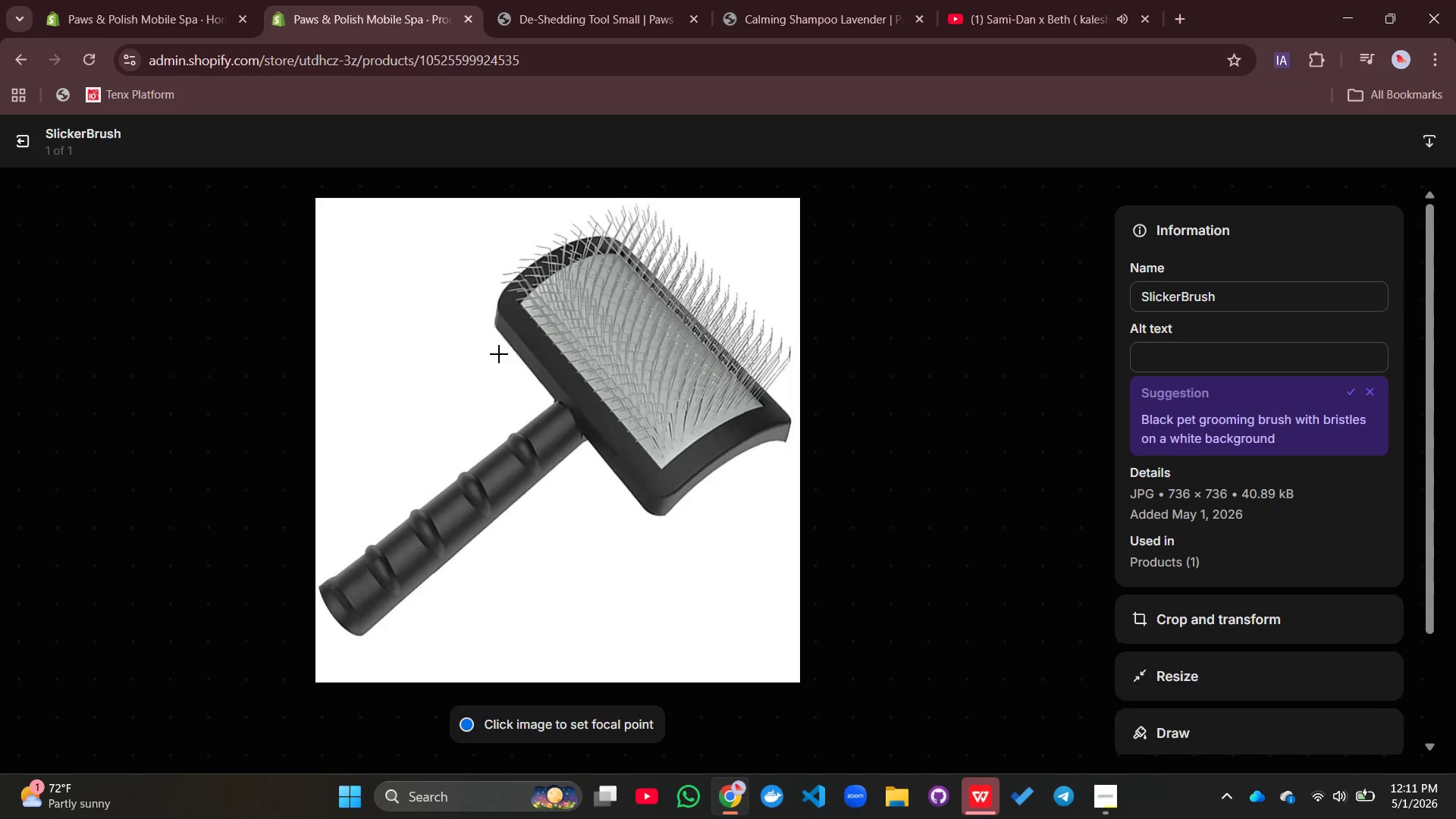 
left_click([1244, 348])
 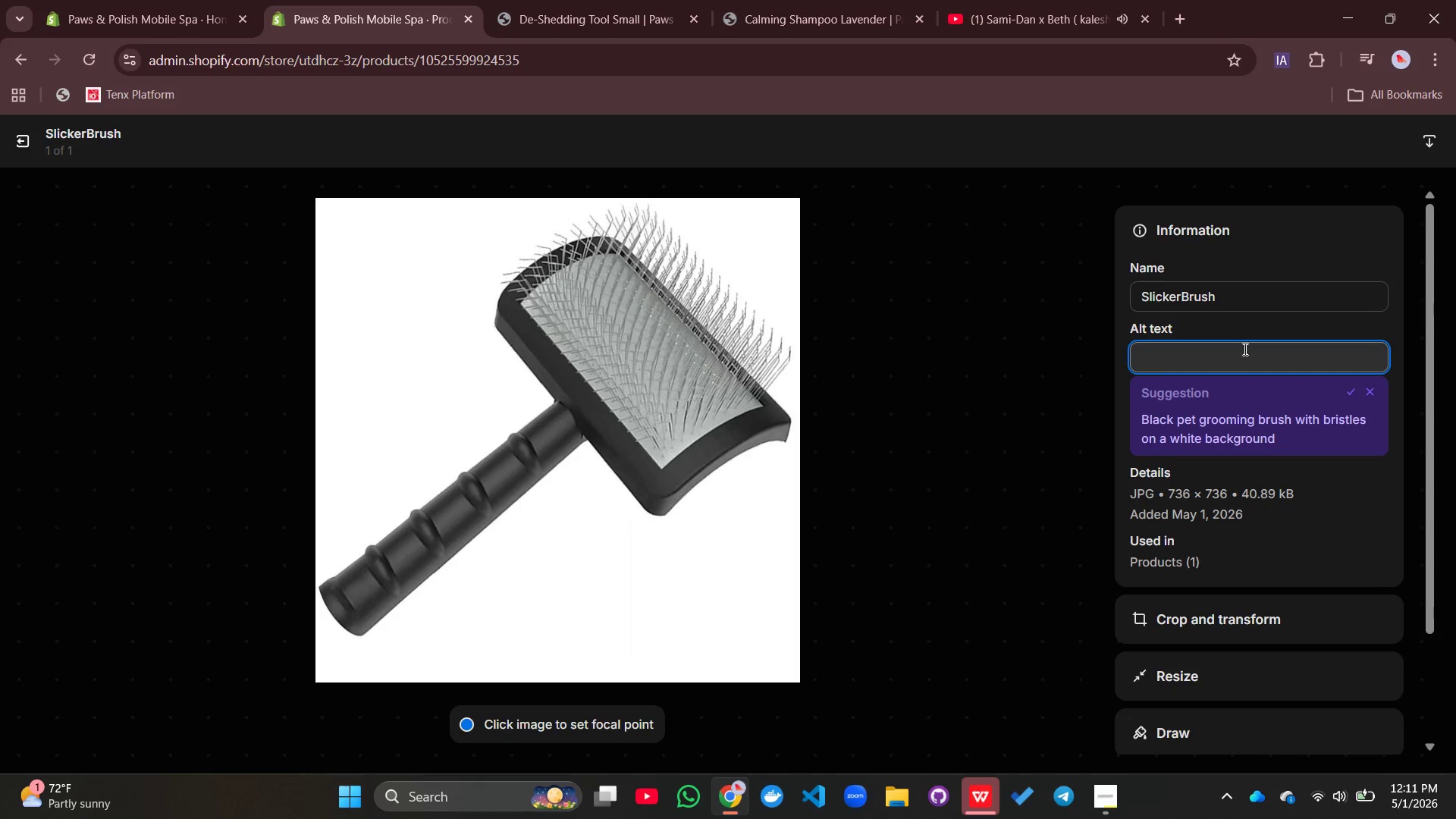 
hold_key(key=CapsLock, duration=0.61)
 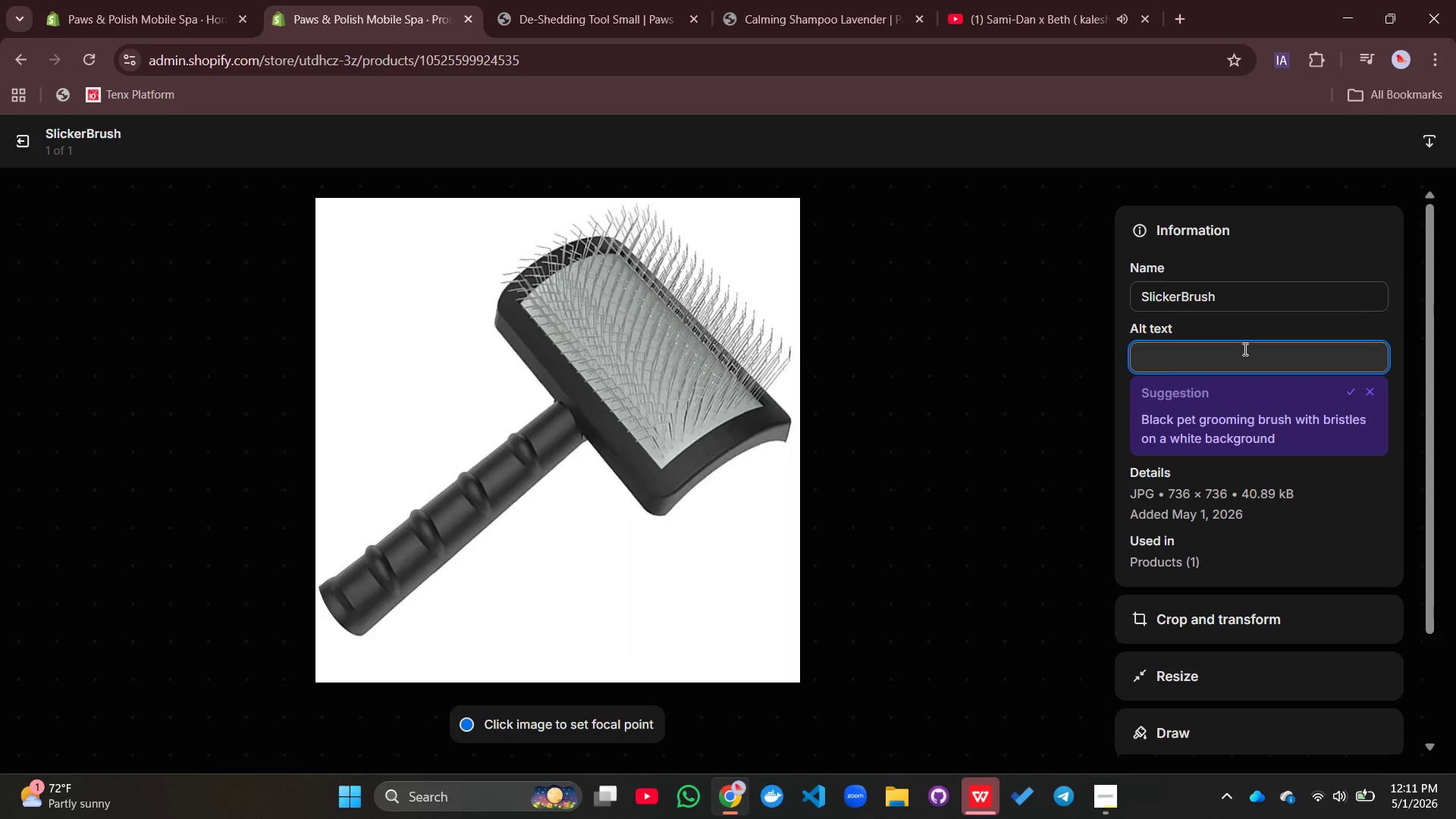 
type(silcker )
 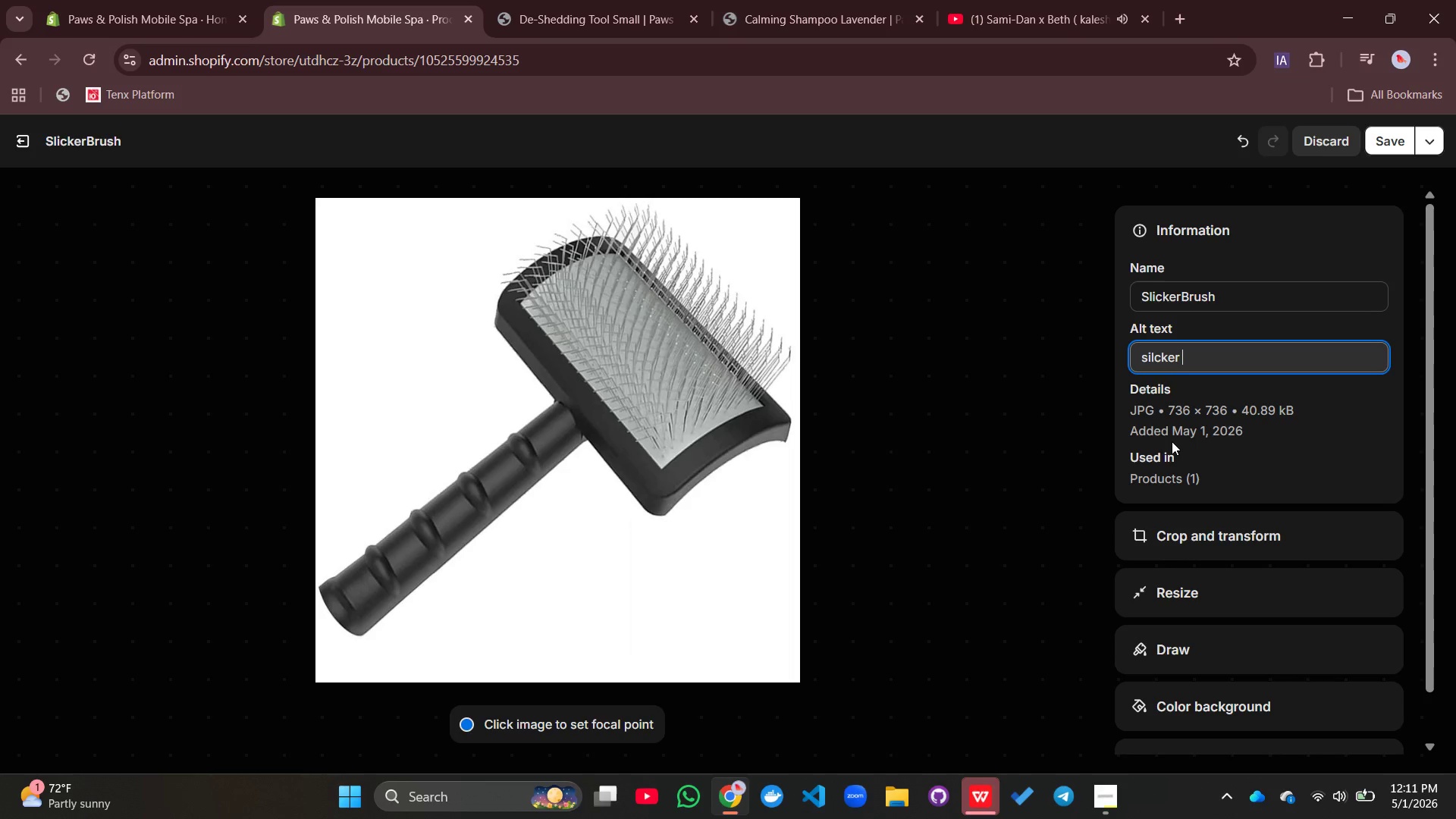 
type(brushes w)
key(Backspace)
key(Backspace)
key(Backspace)
type( with)
 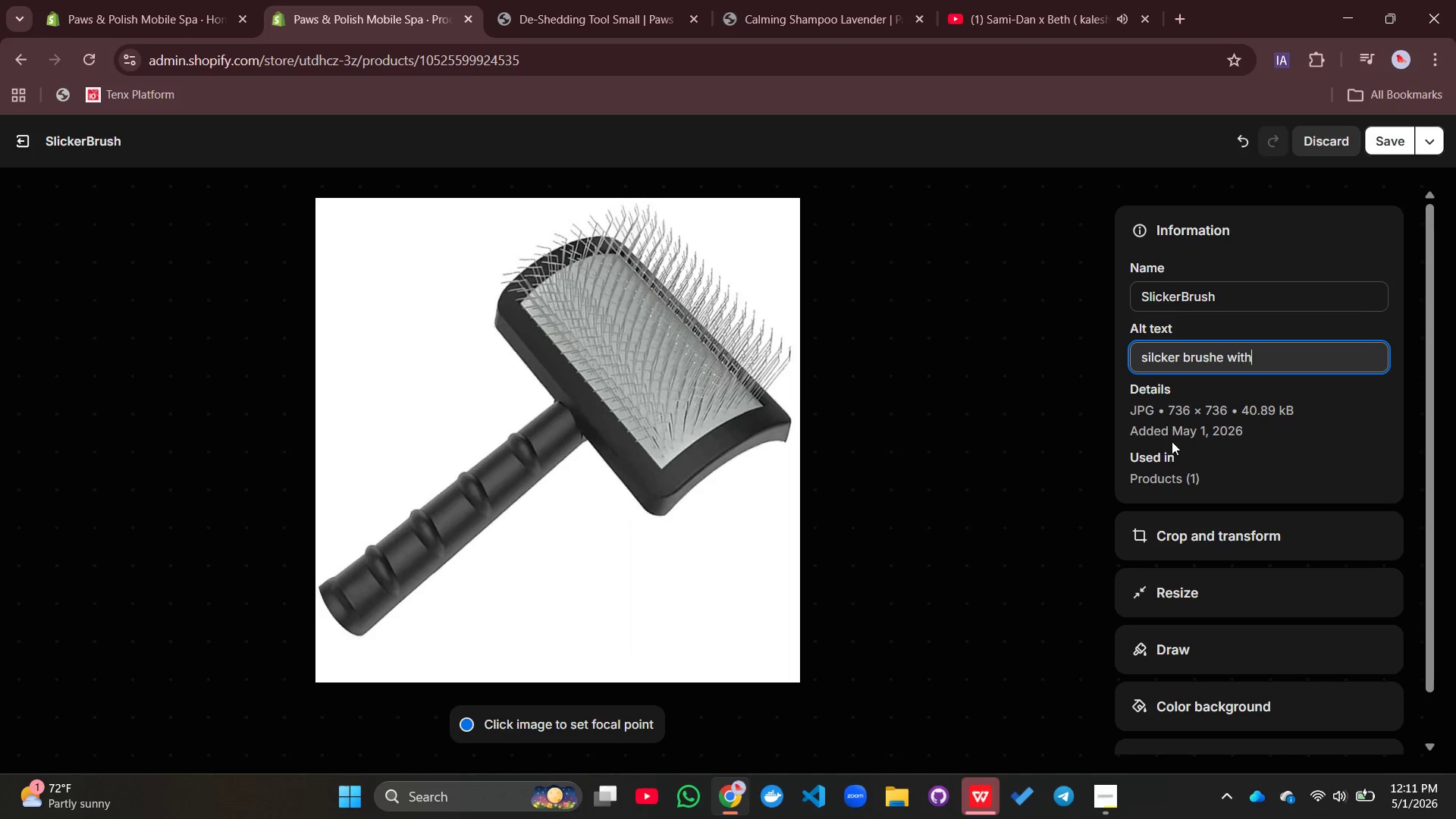 
type( fine ball-tipped wire bristles for daily dog grooming)
 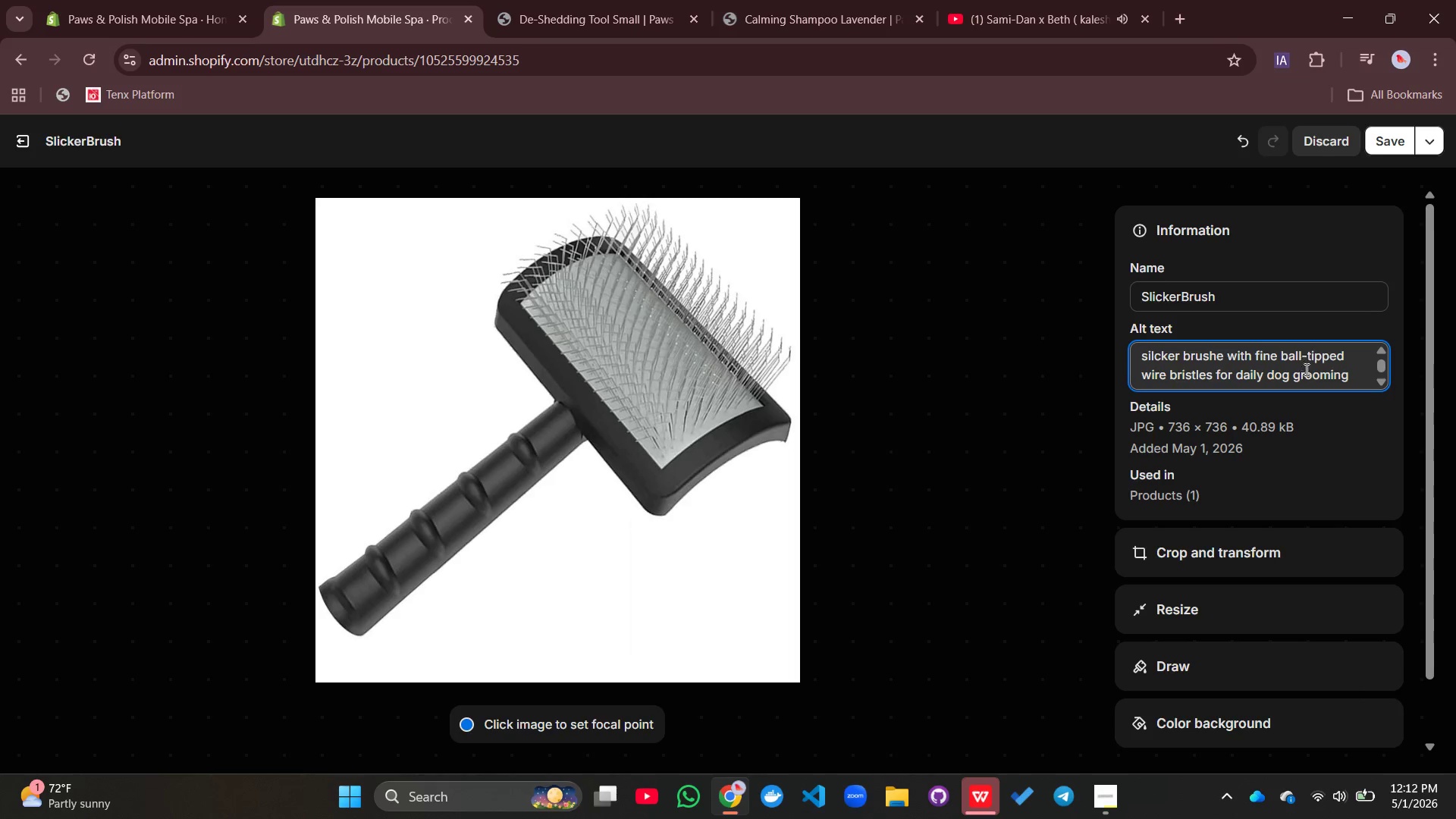 
wait(6.67)
 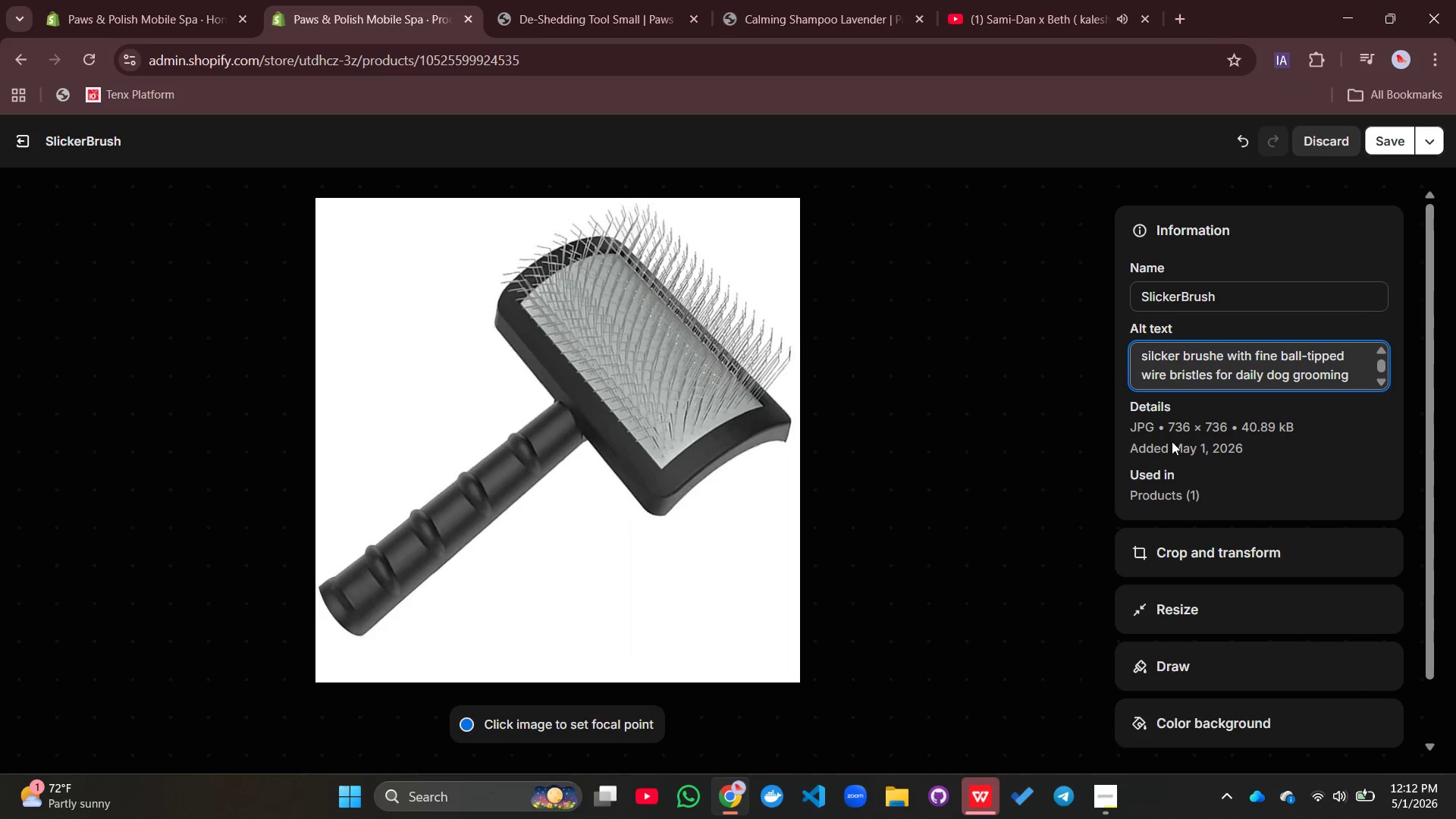 
left_click([1401, 143])
 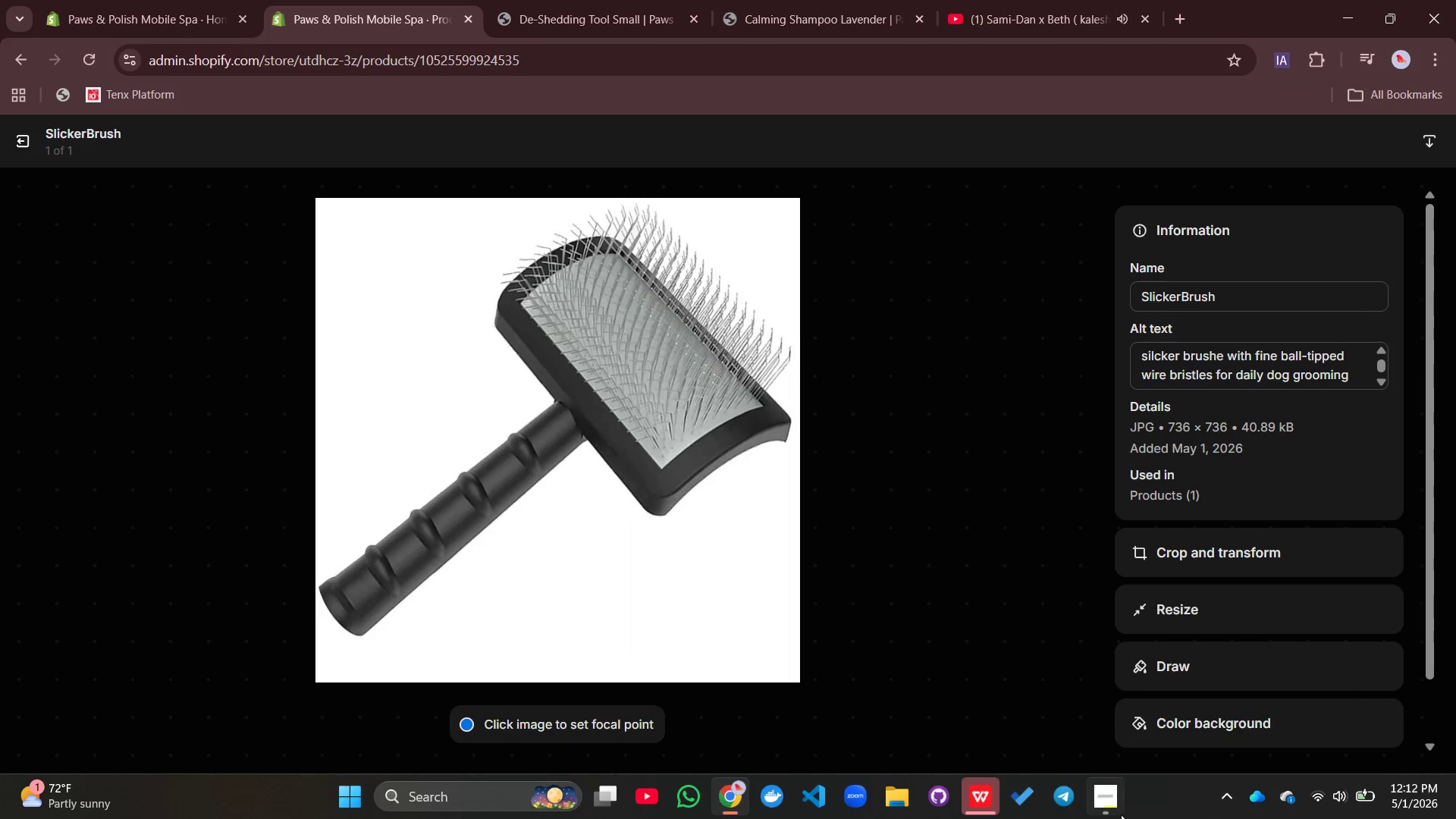 
left_click([1113, 814])